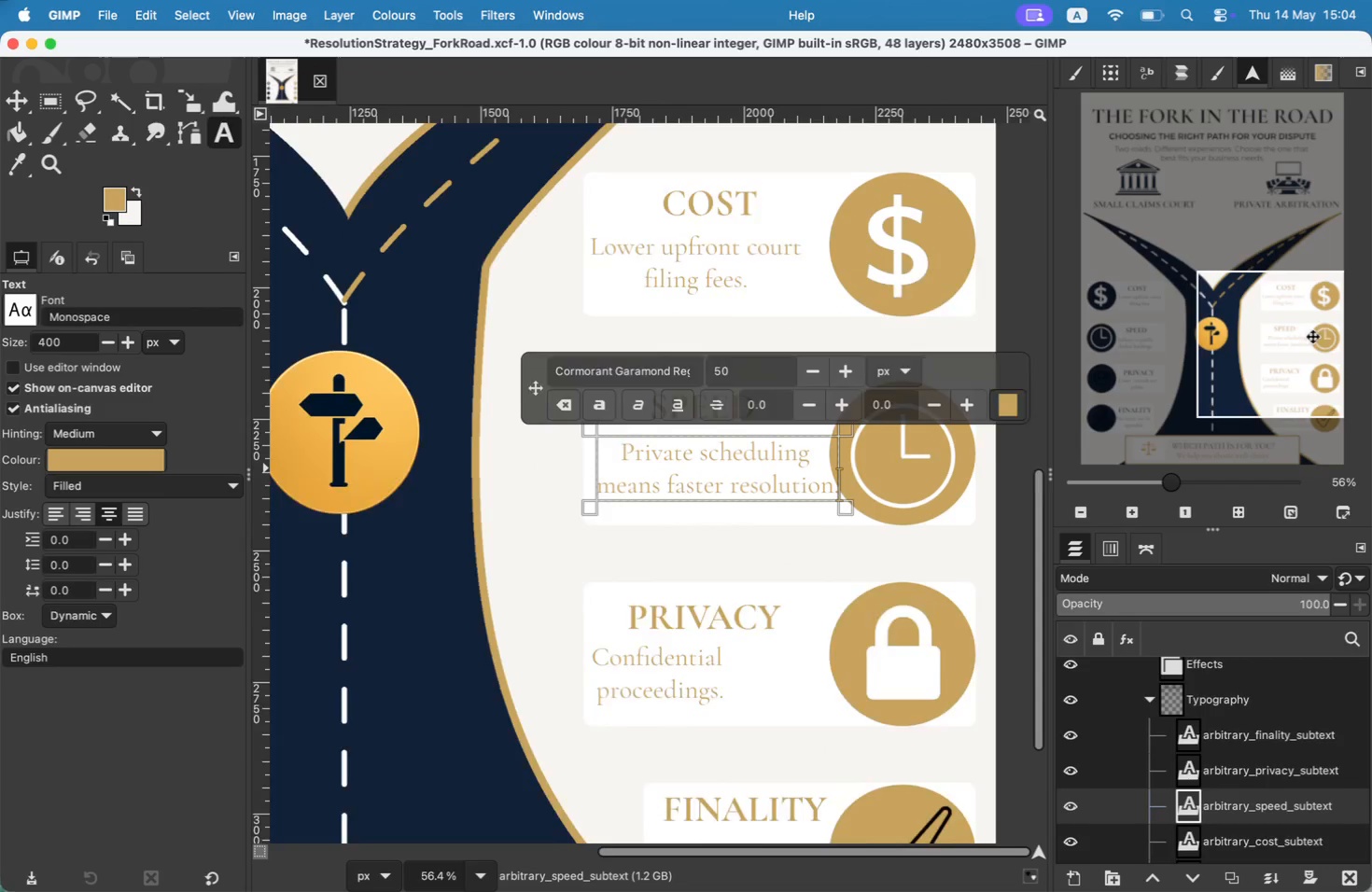 
left_click([1285, 297])
 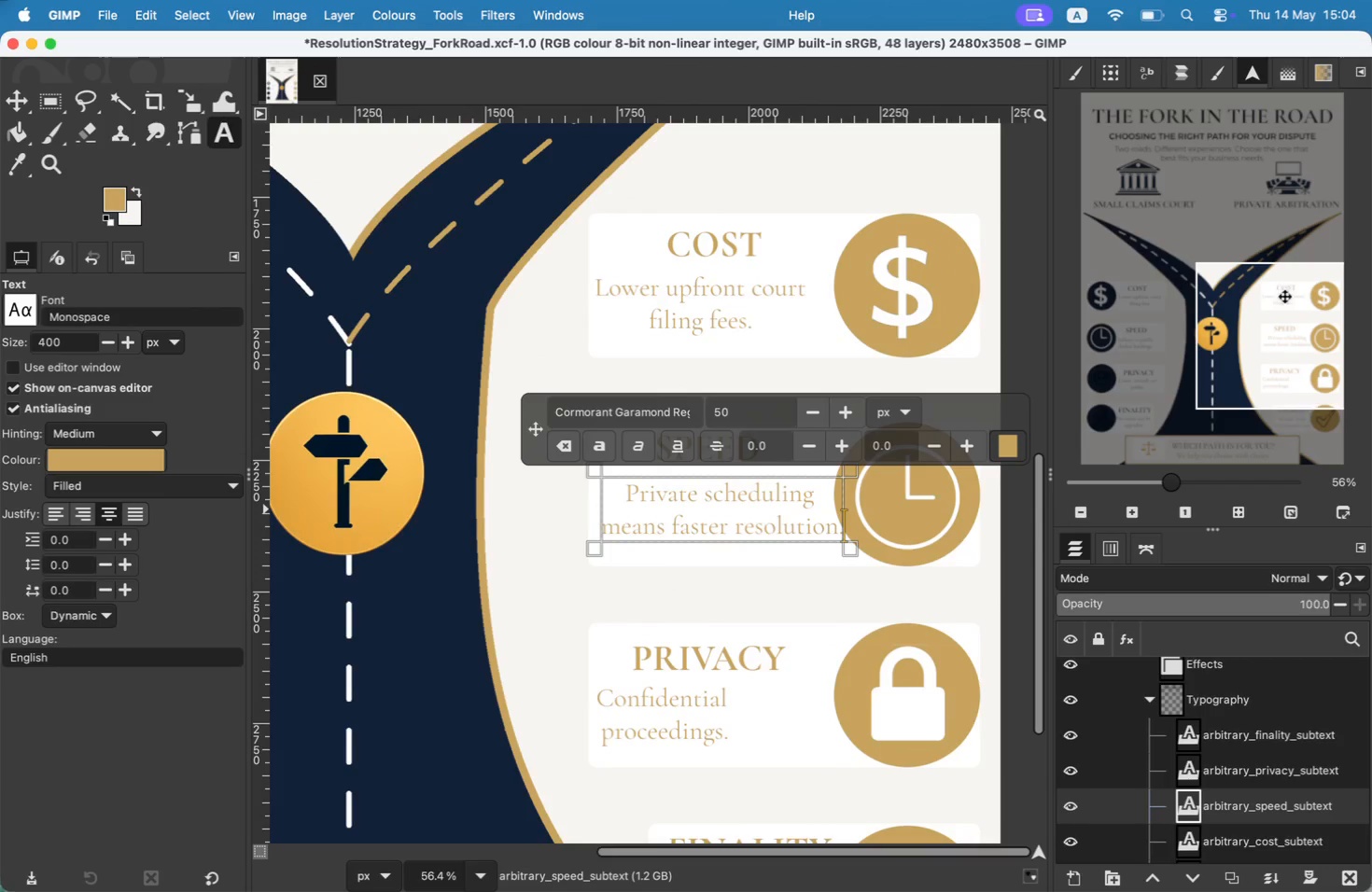 
left_click_drag(start_coordinate=[745, 310], to_coordinate=[612, 293])
 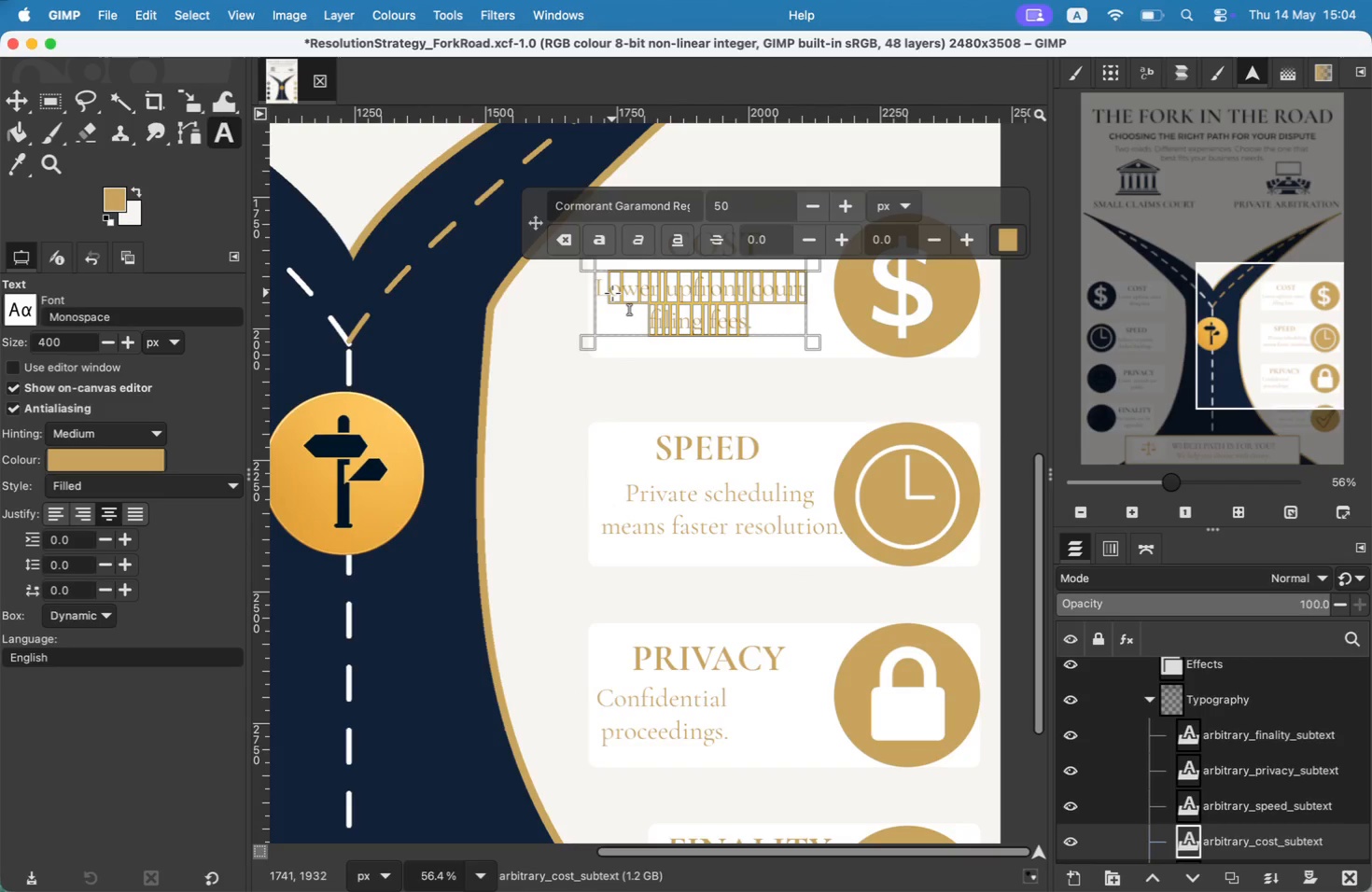 
key(Backspace)
 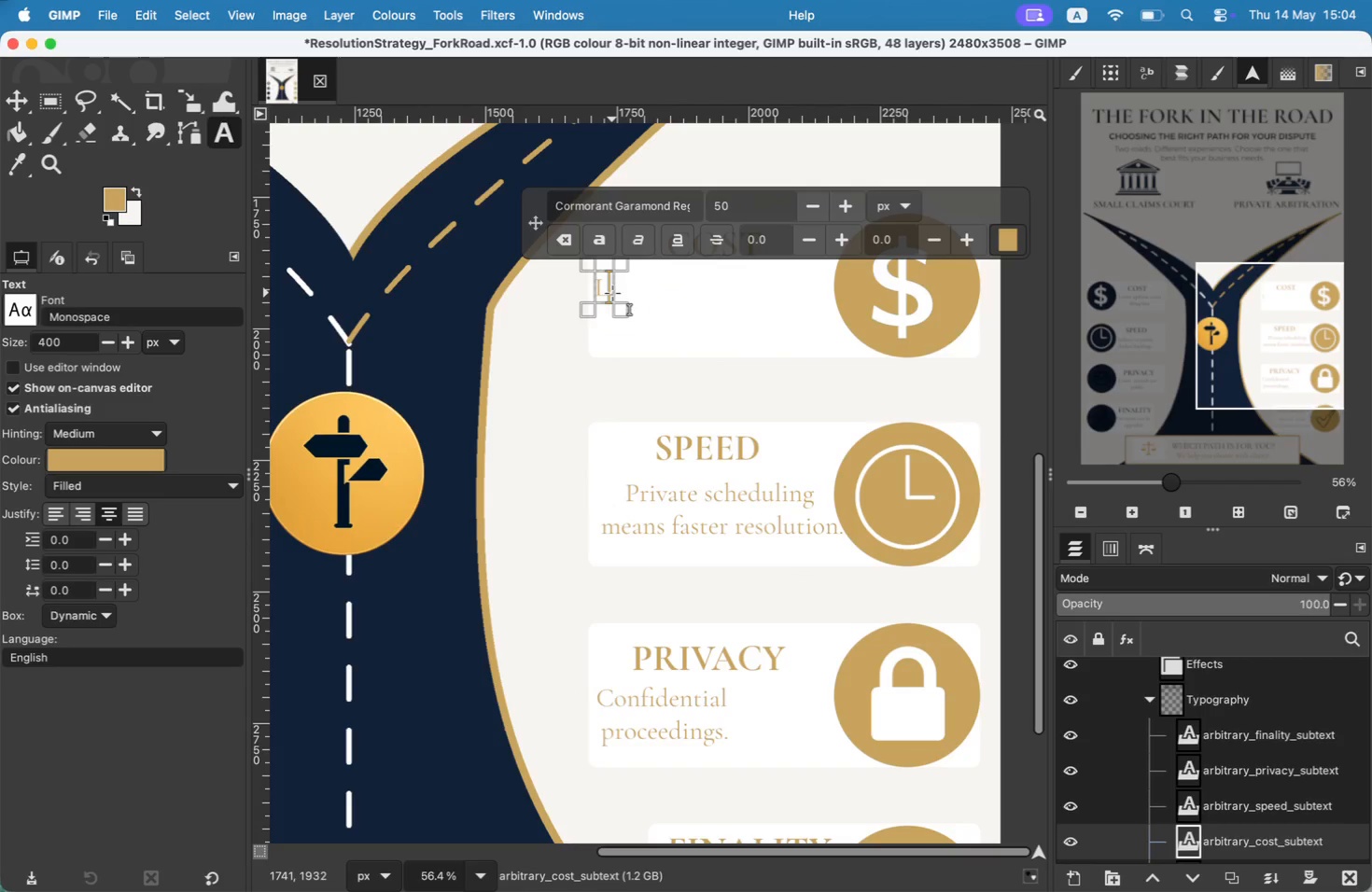 
key(Shift+ShiftLeft)
 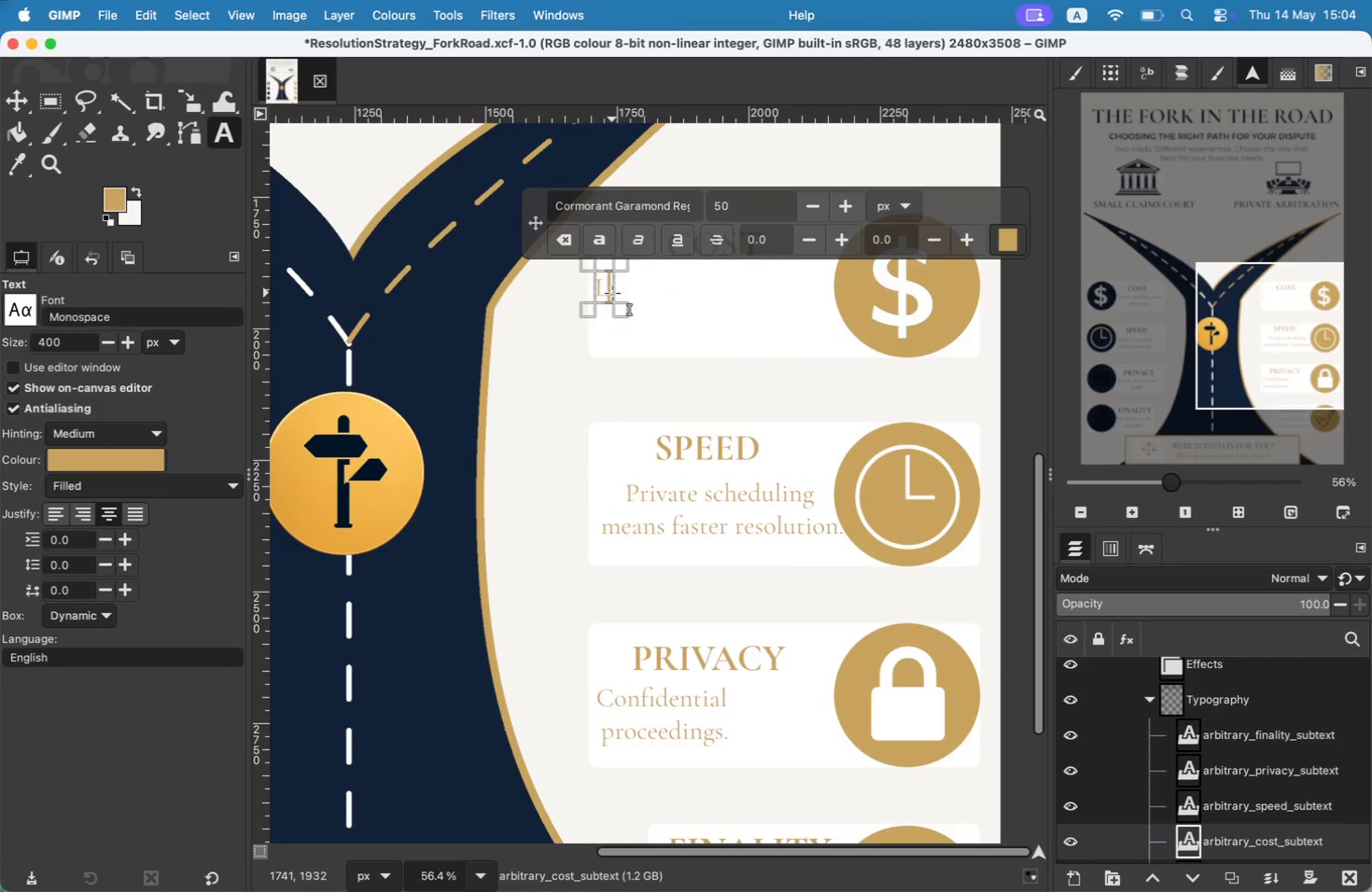 
key(Shift+A)
 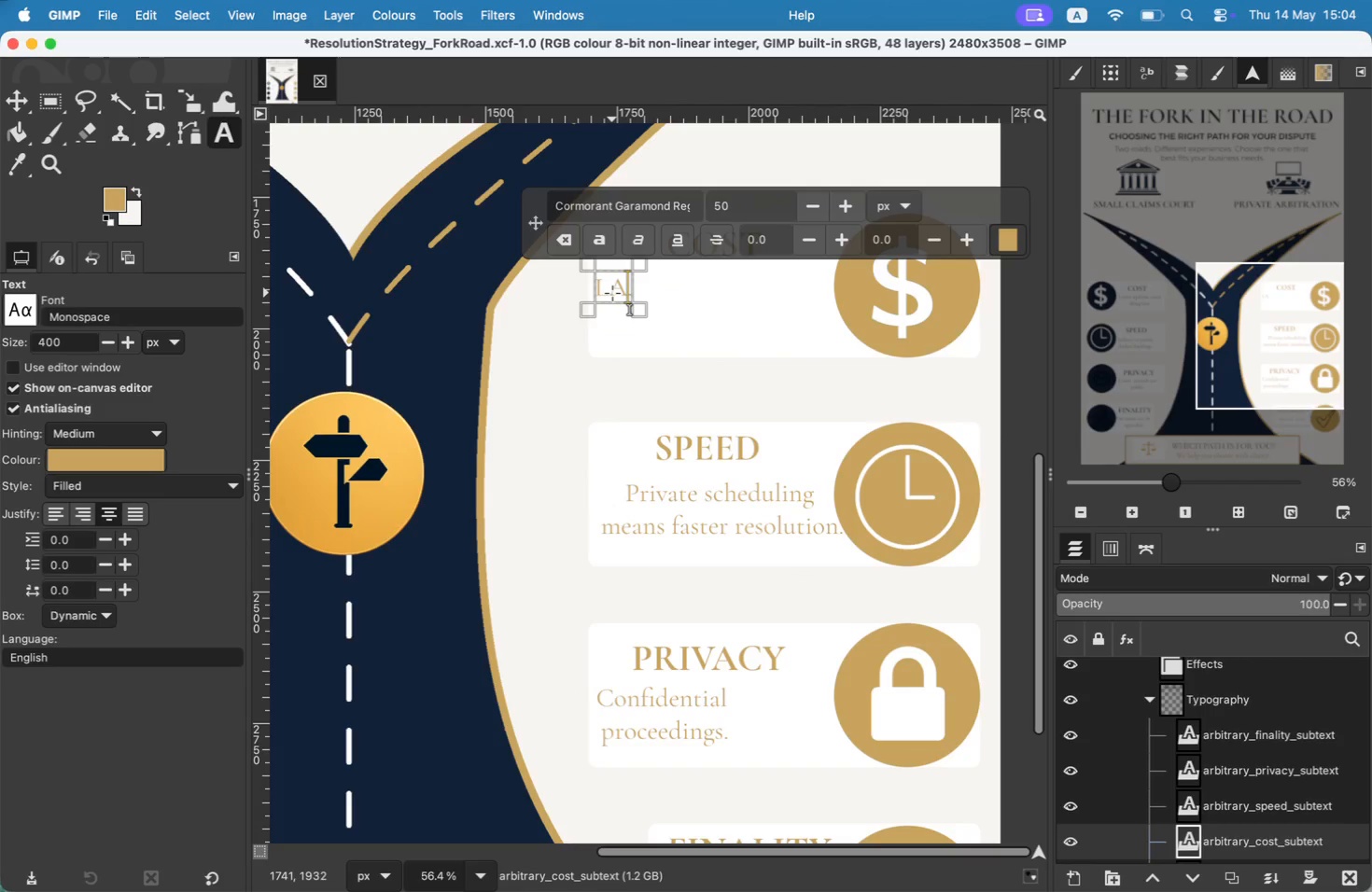 
key(ArrowLeft)
 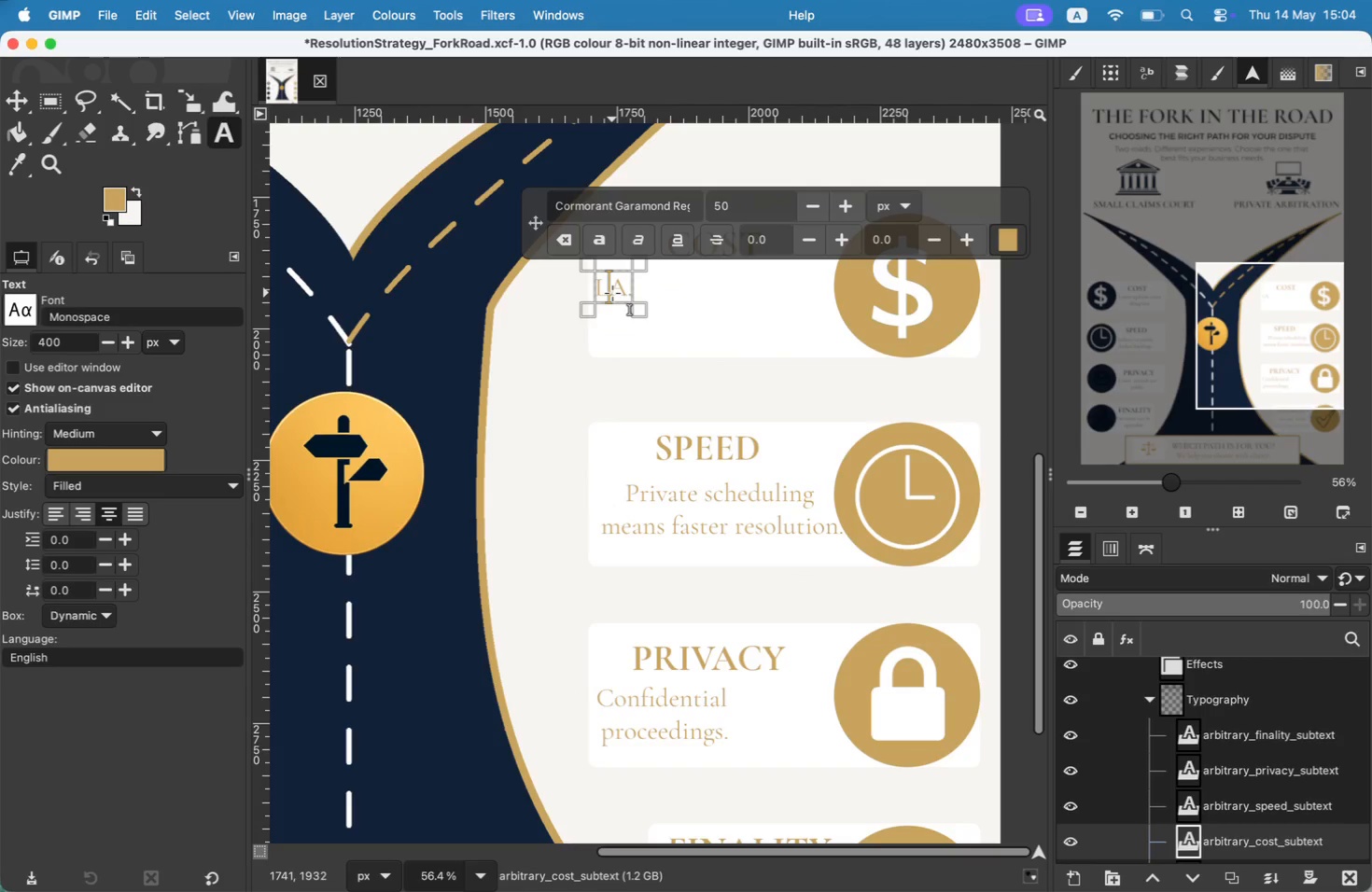 
key(Backspace)
 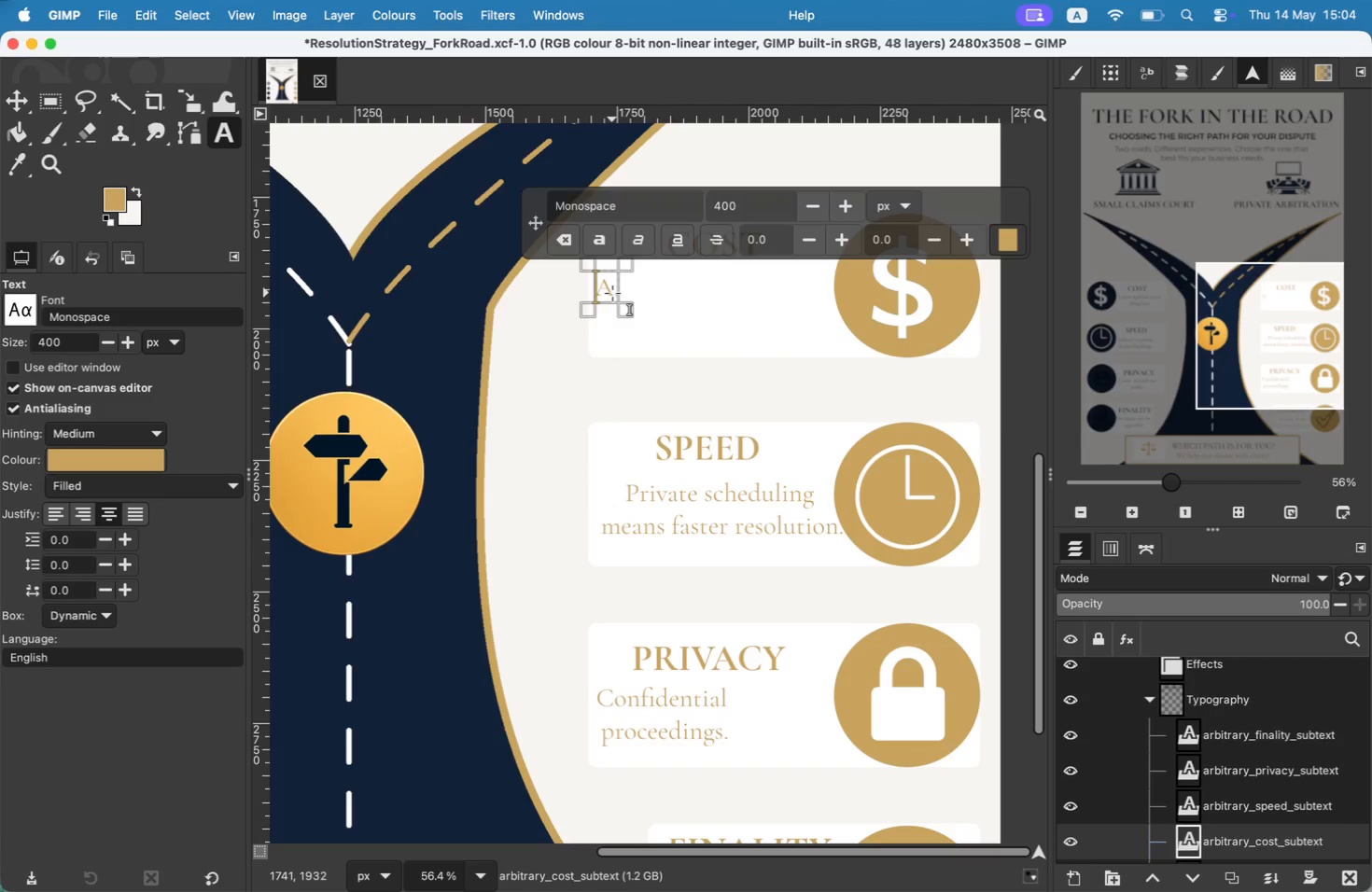 
key(ArrowRight)
 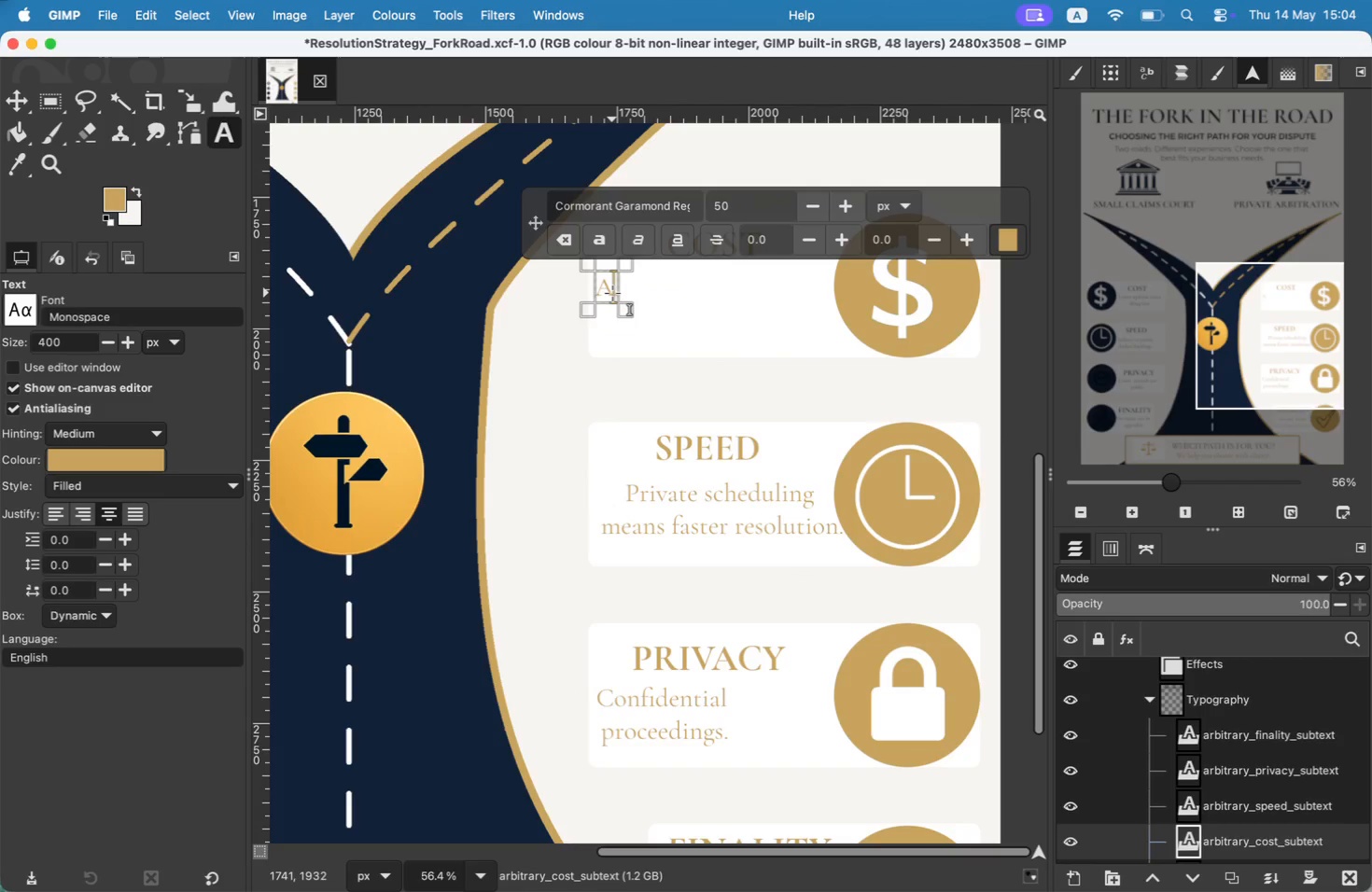 
key(E)
 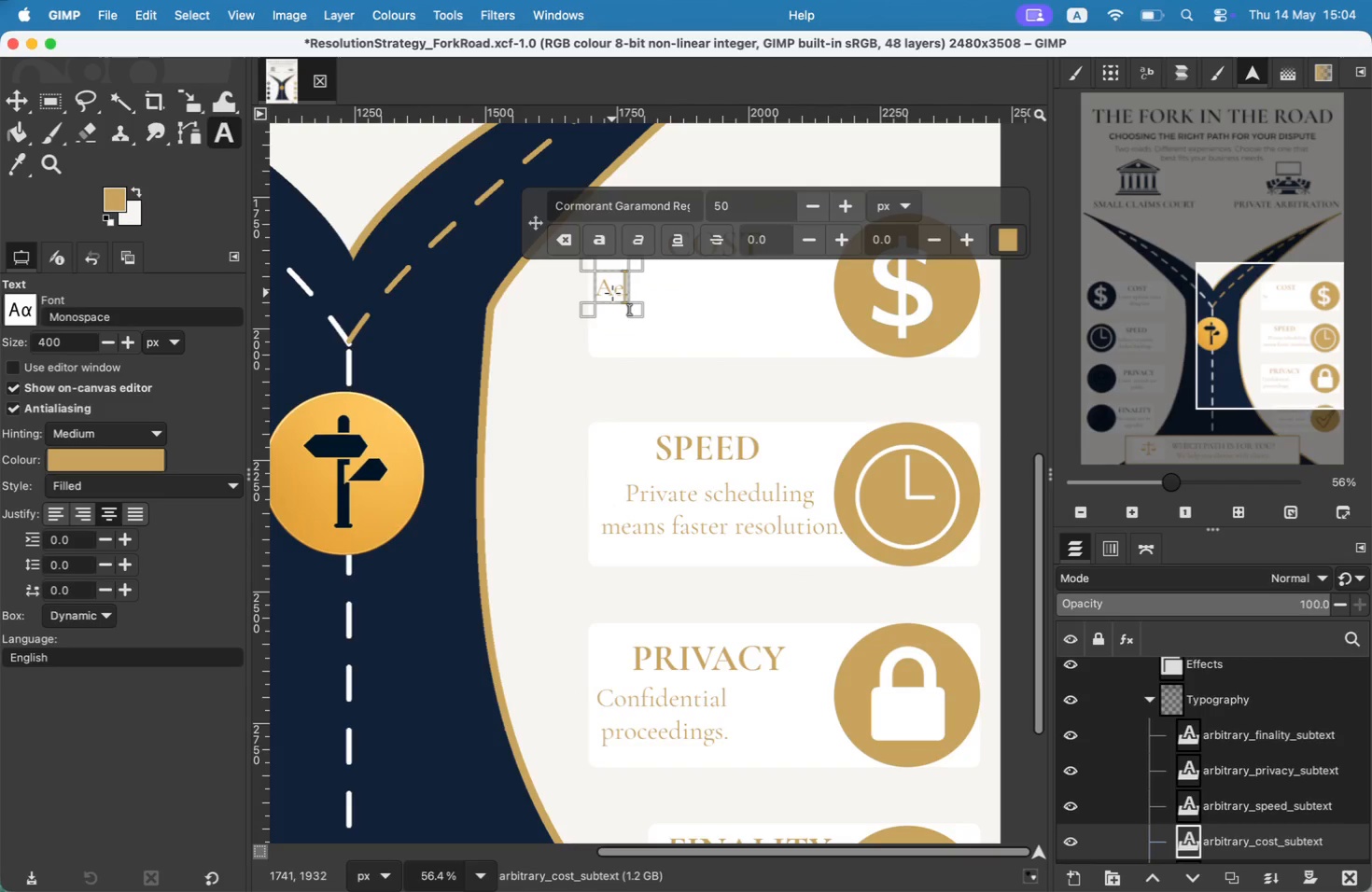 
key(Backspace)
 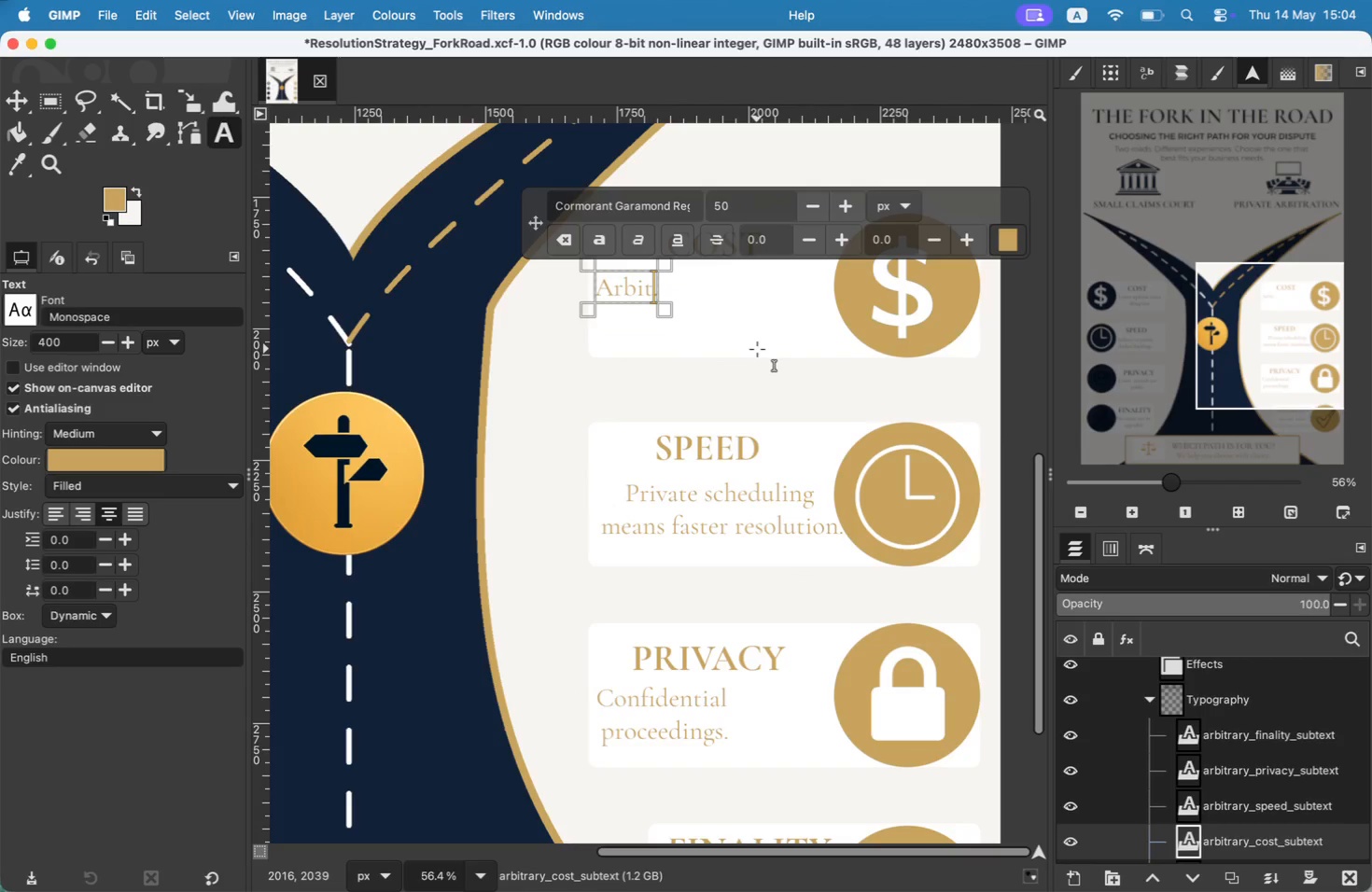 
type(rbit)
 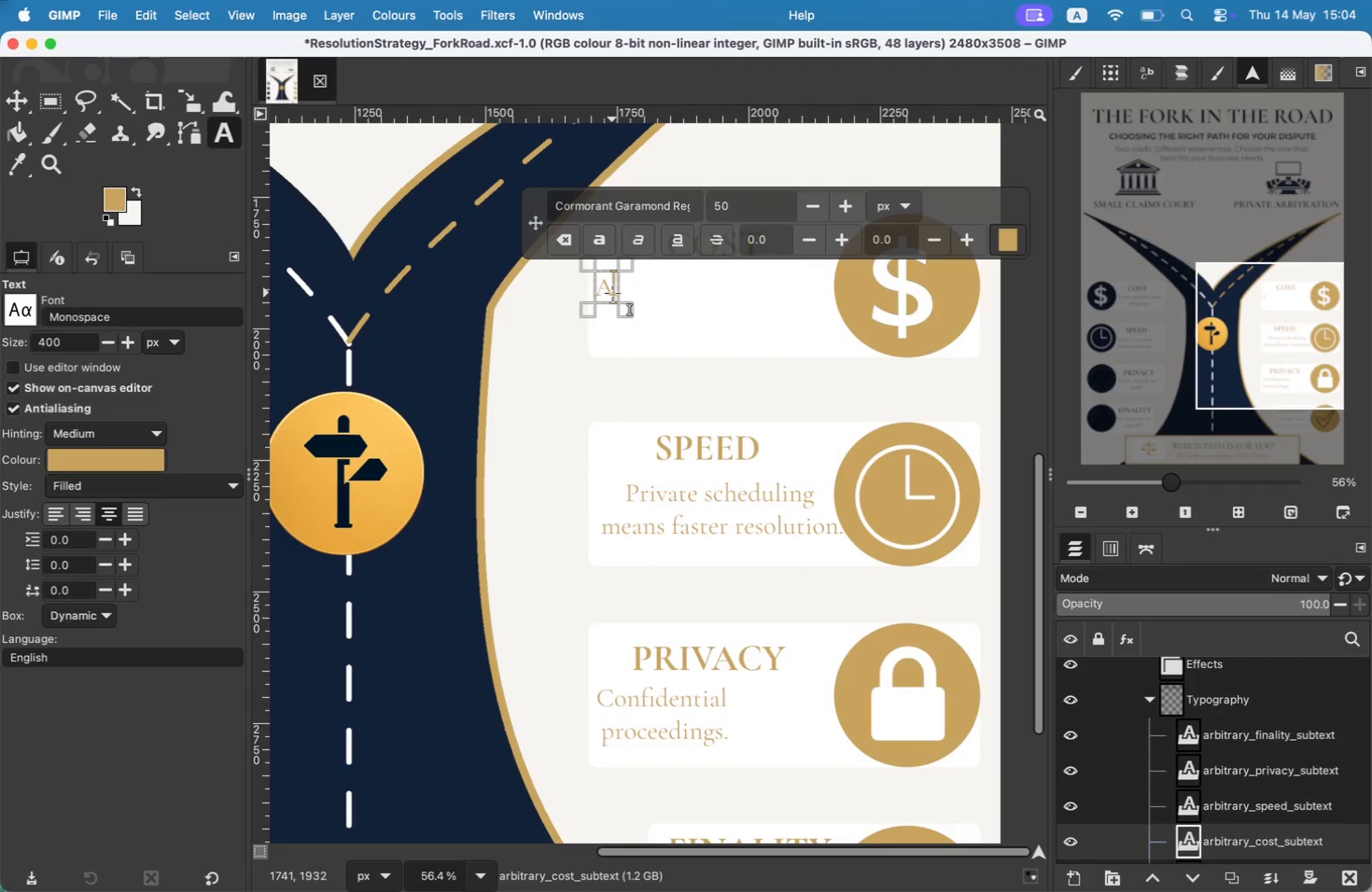 
type(rator hourly rates )
 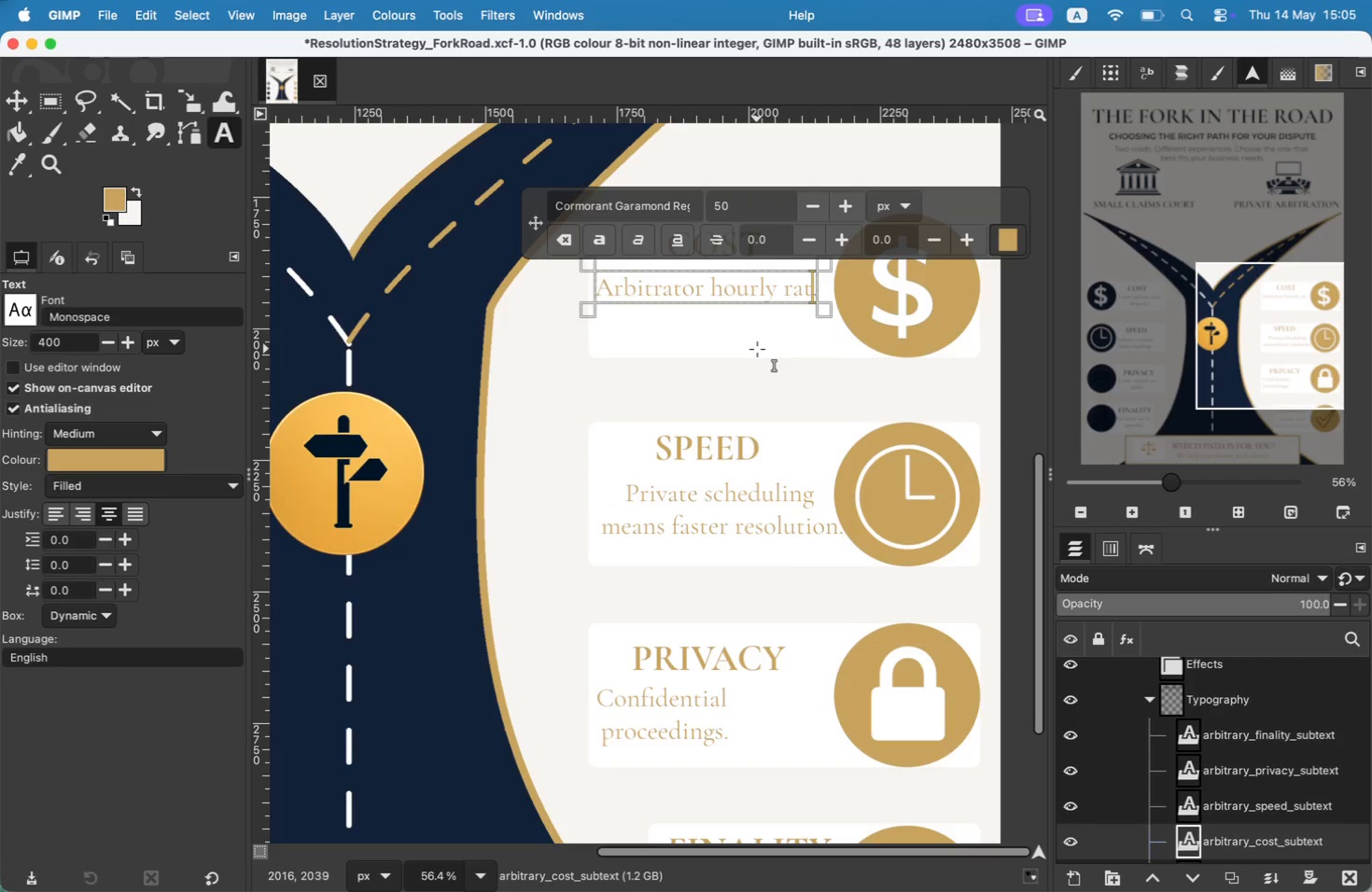 
key(Shift+7)
 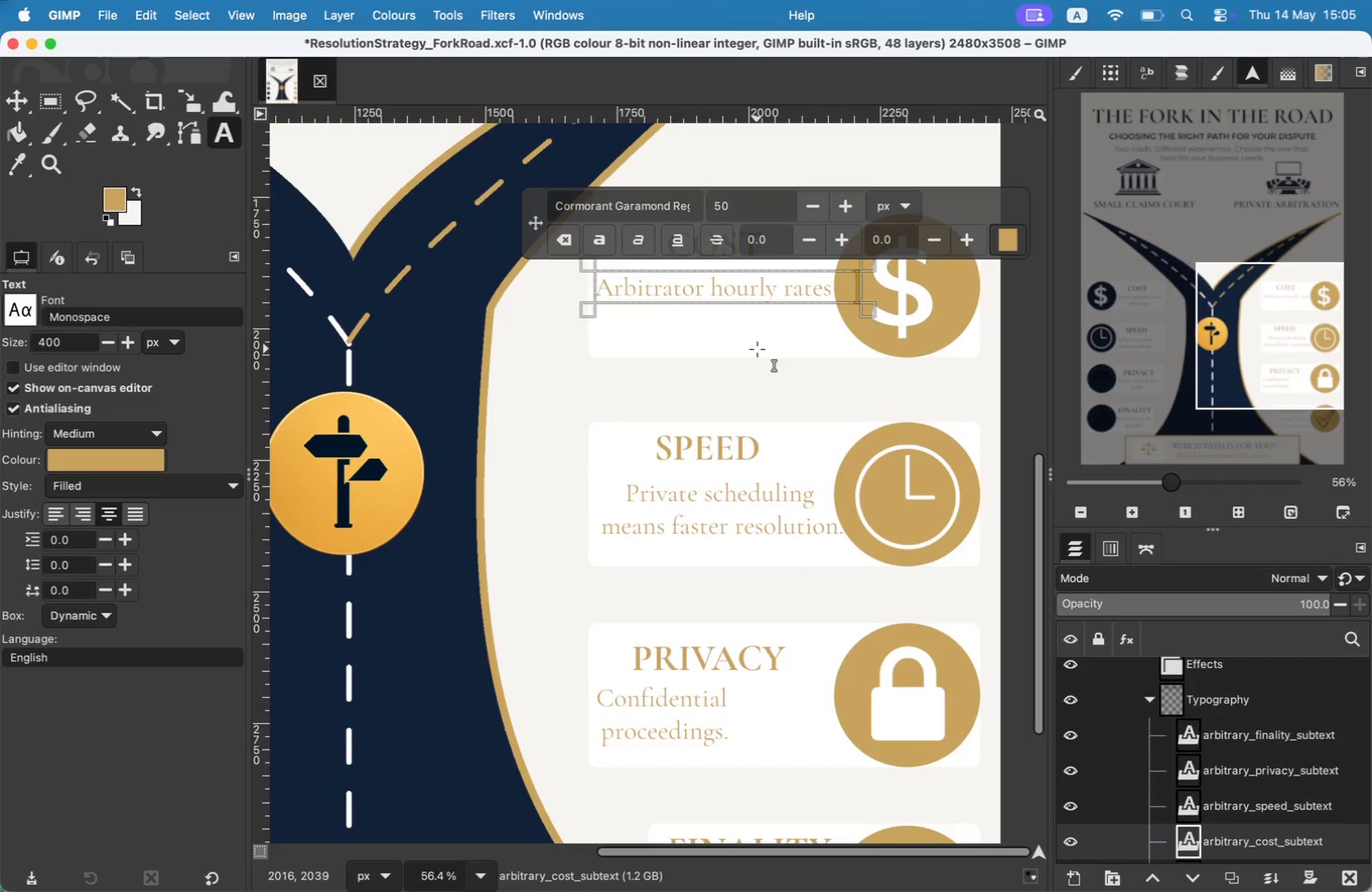 
key(ArrowLeft)
 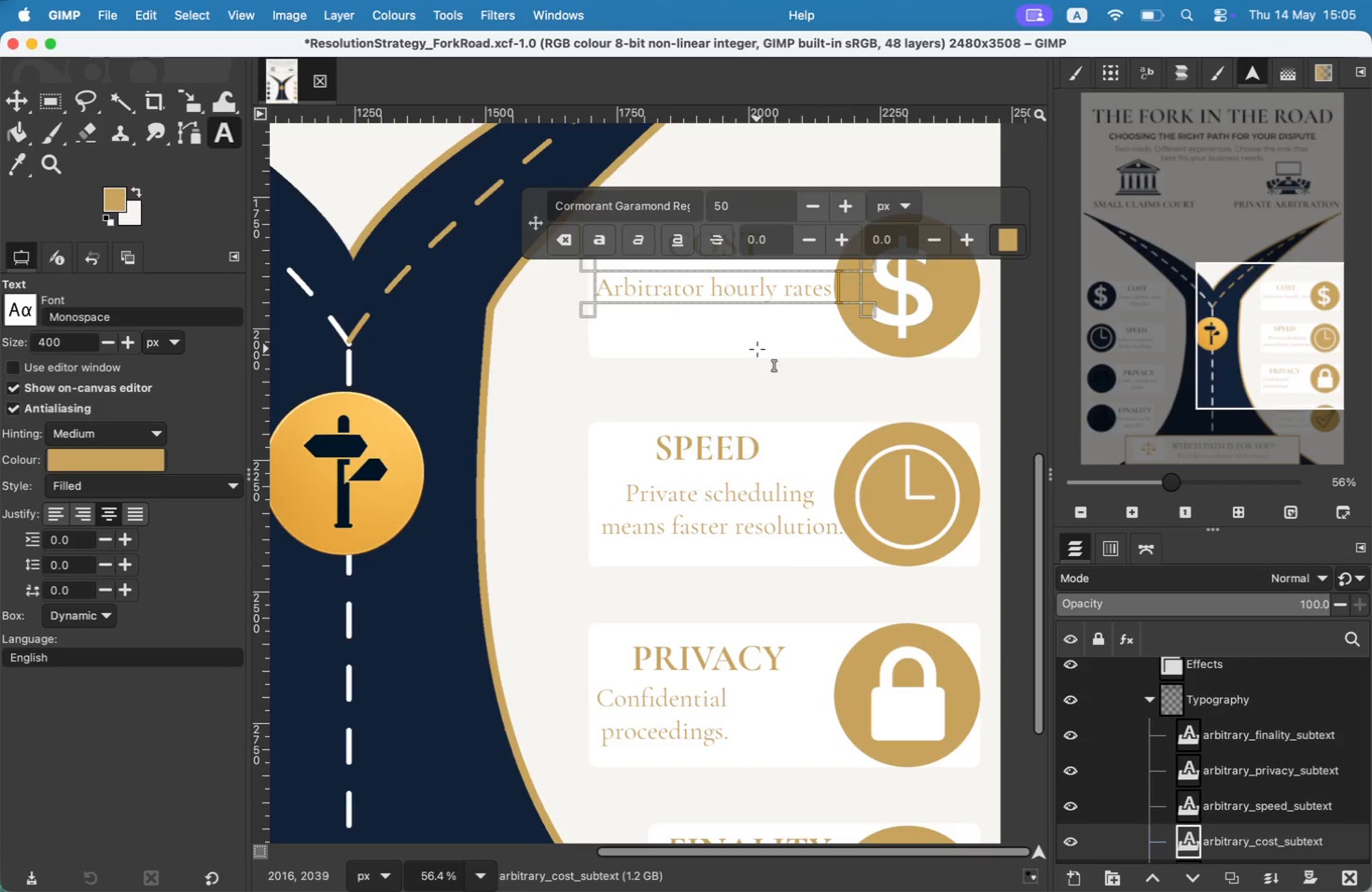 
key(Enter)
 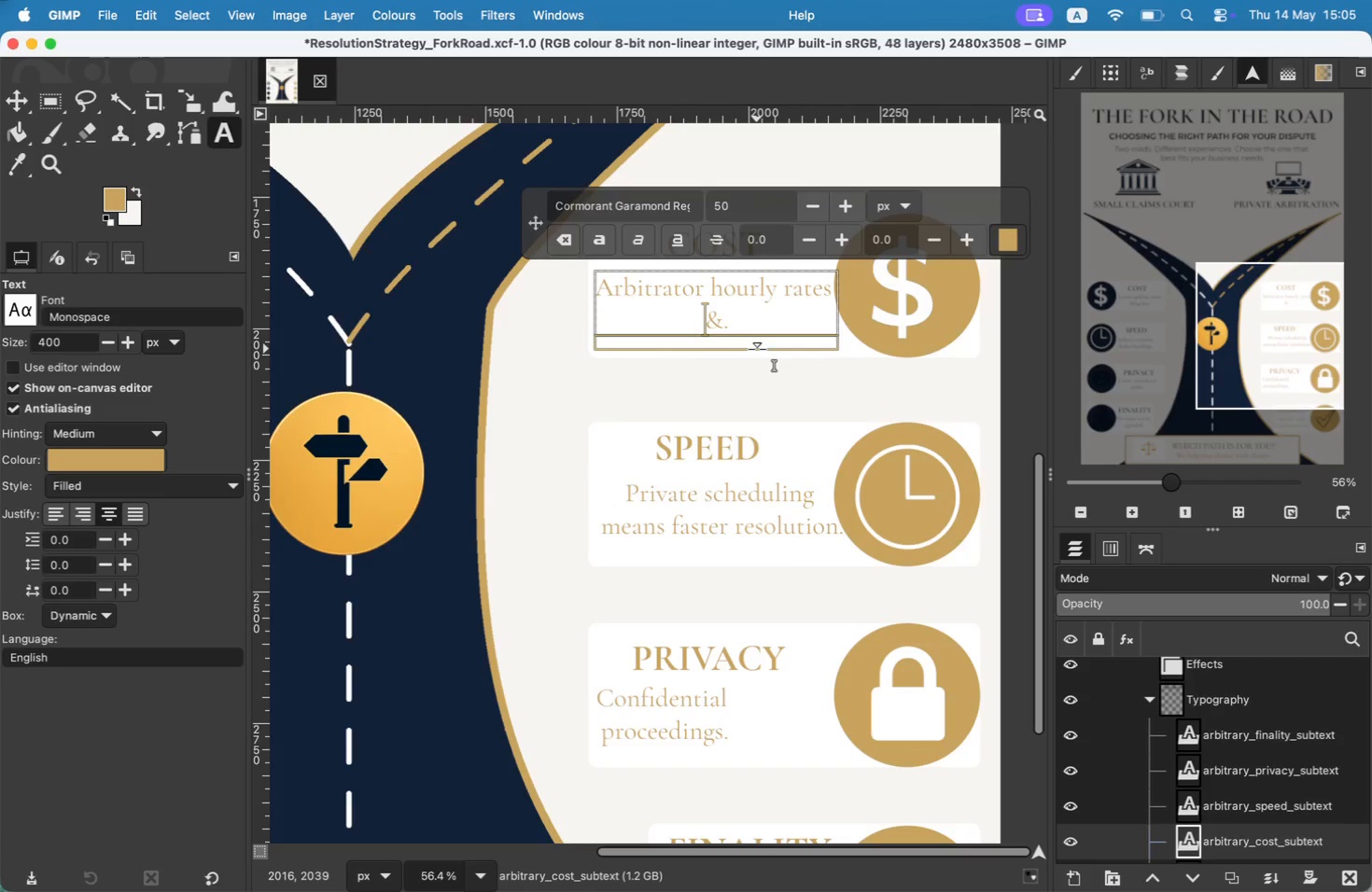 
key(ArrowRight)
 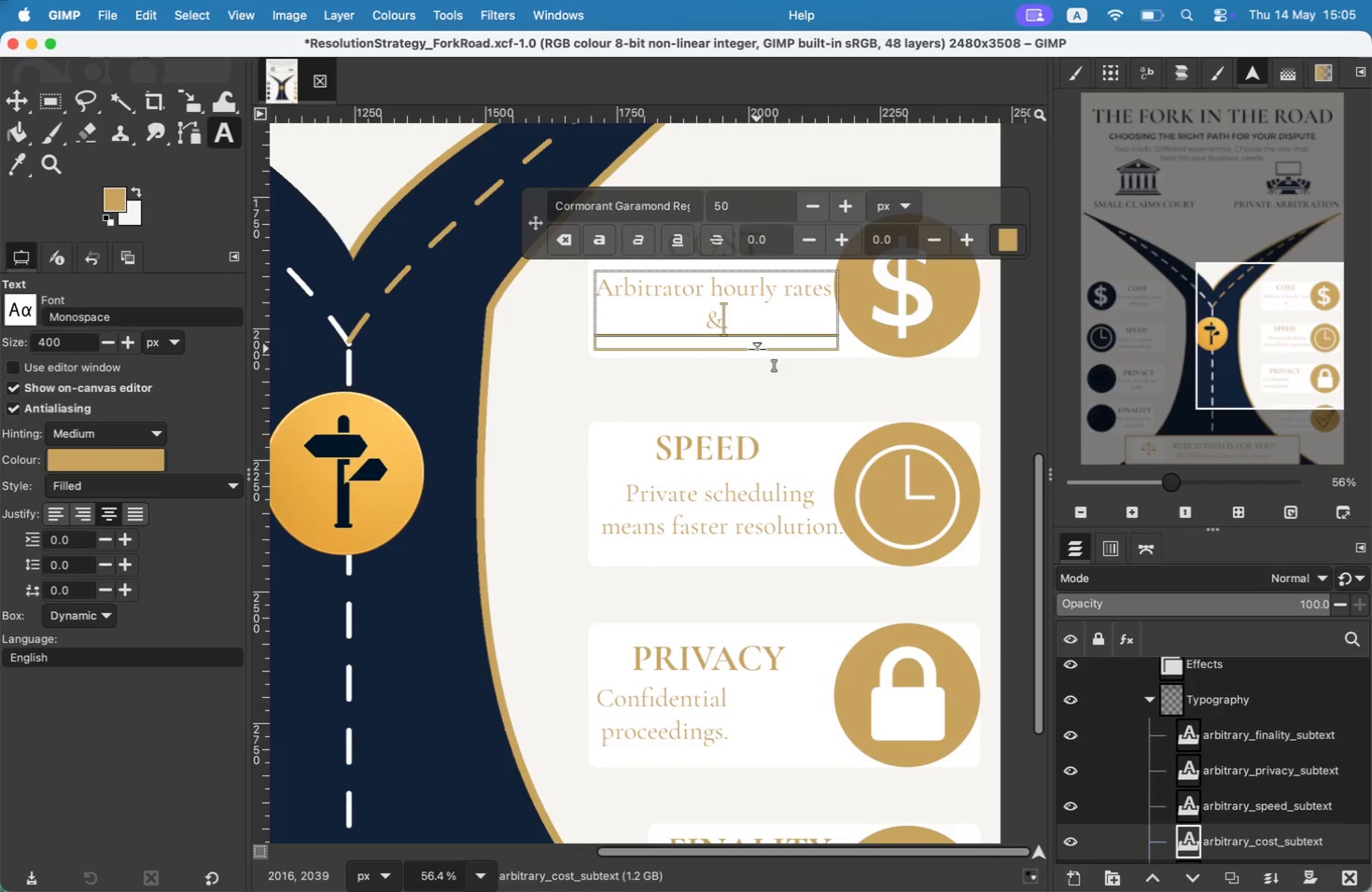 
key(ArrowRight)
 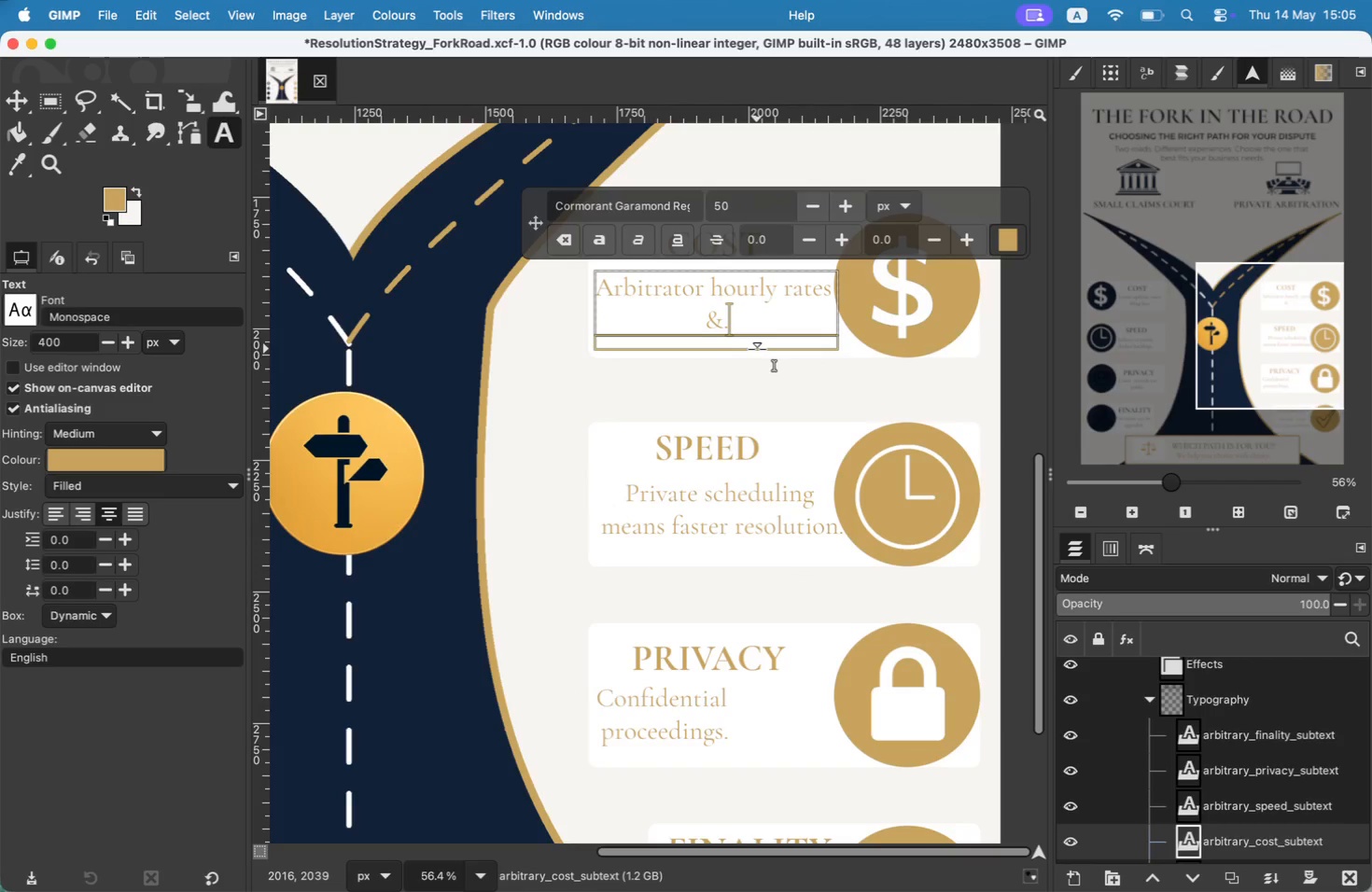 
key(Backspace)
 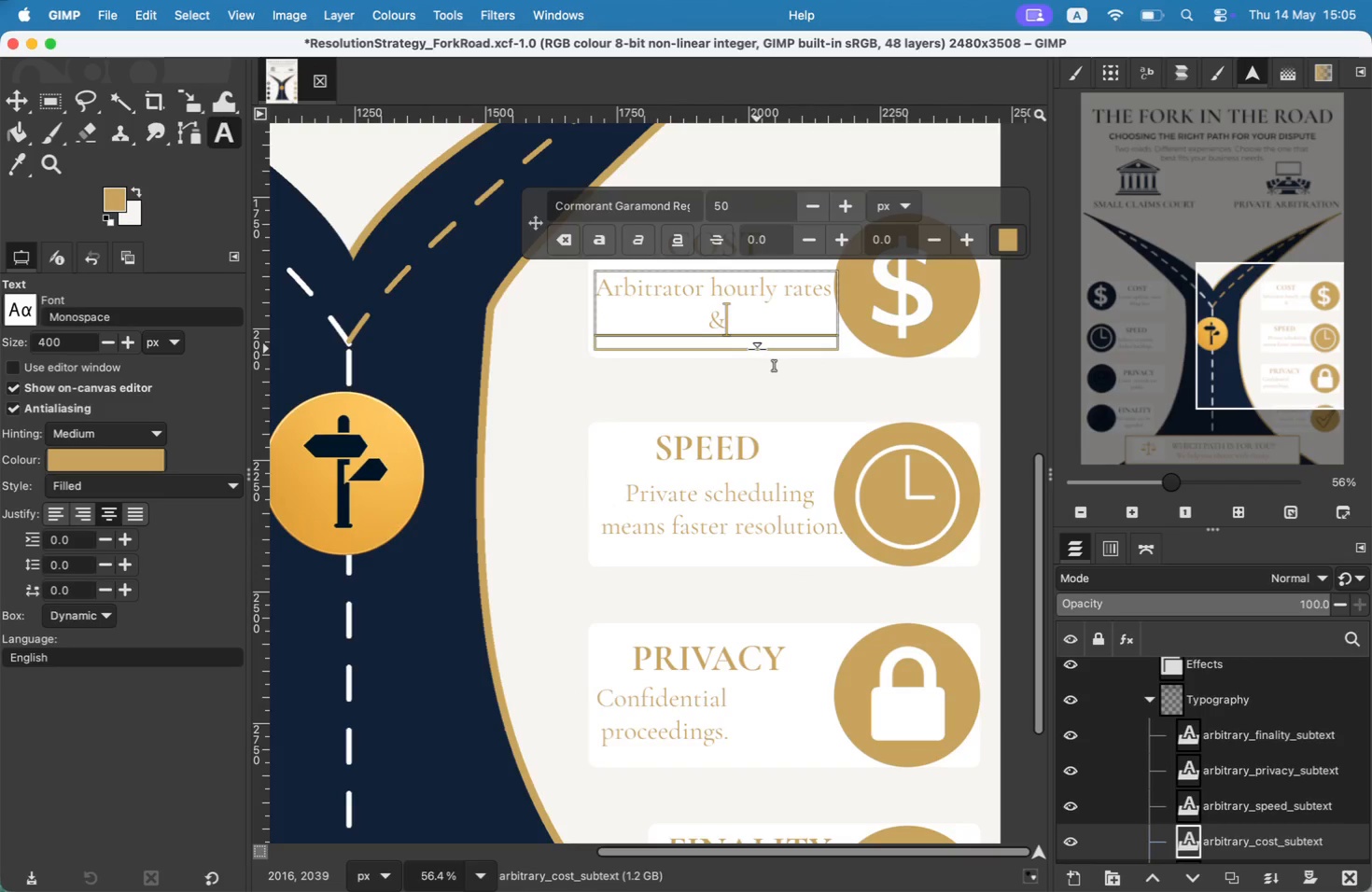 
type( admin fees.)
 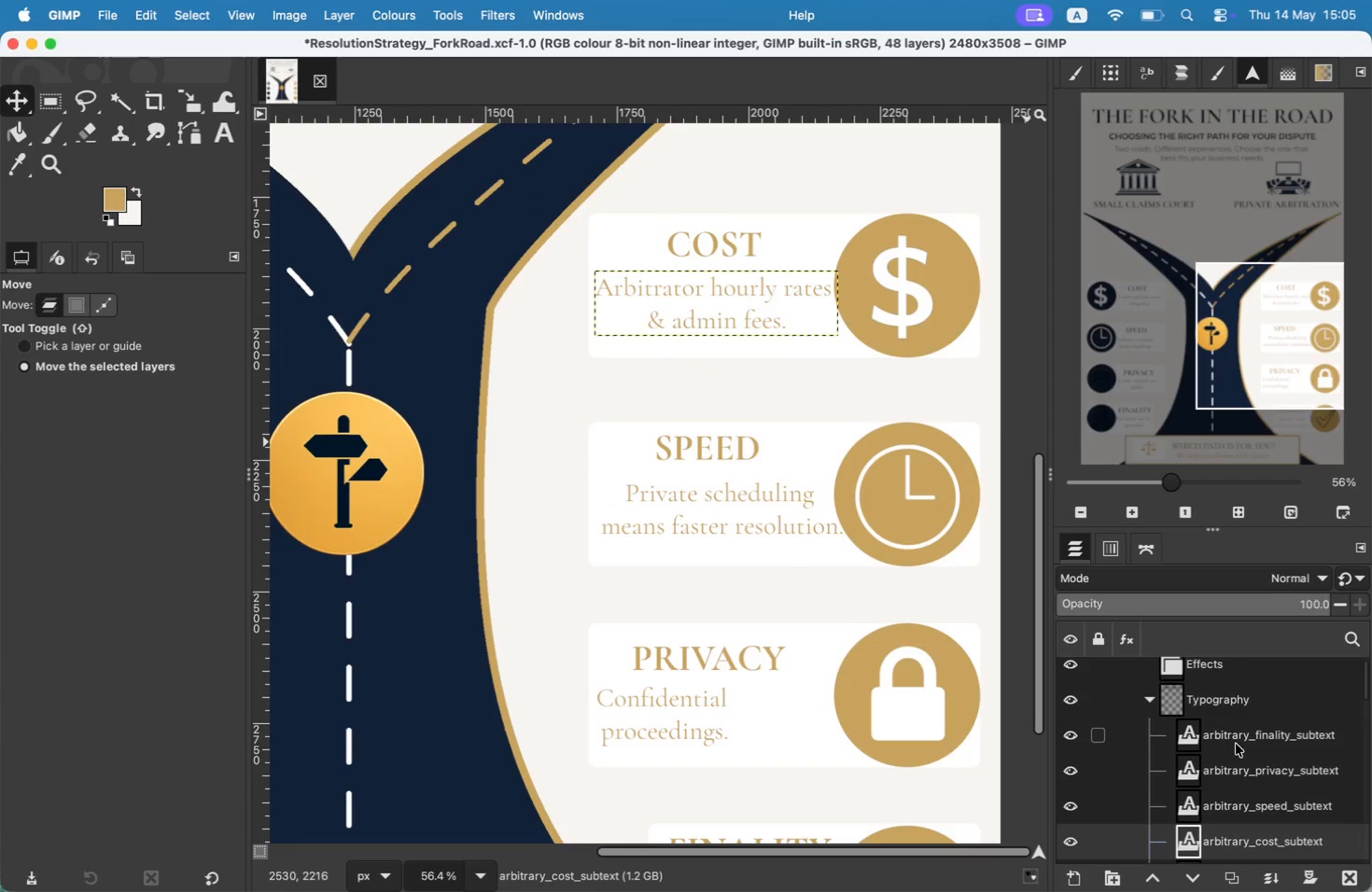 
left_click([1267, 838])
 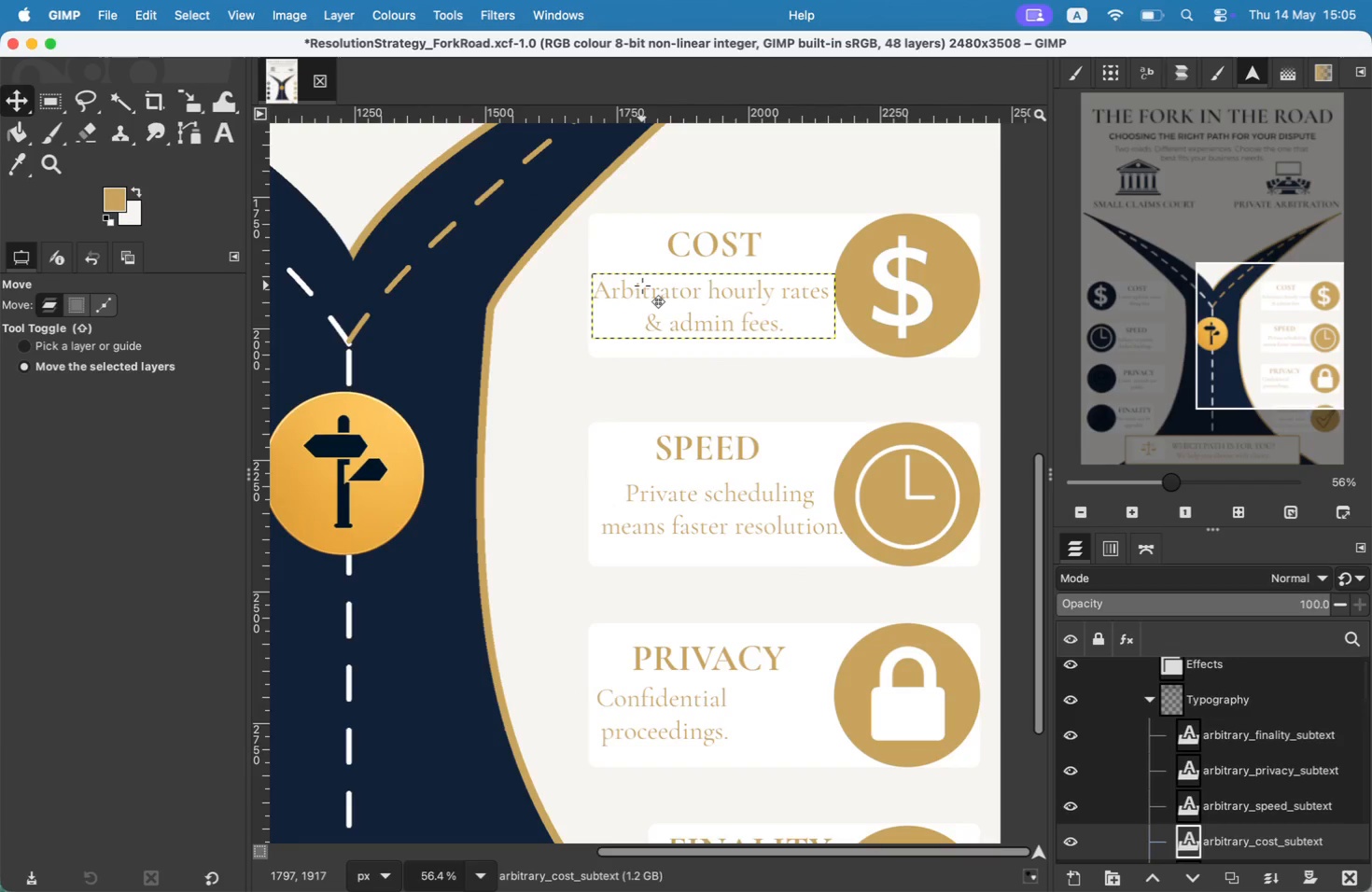 
left_click([1266, 799])
 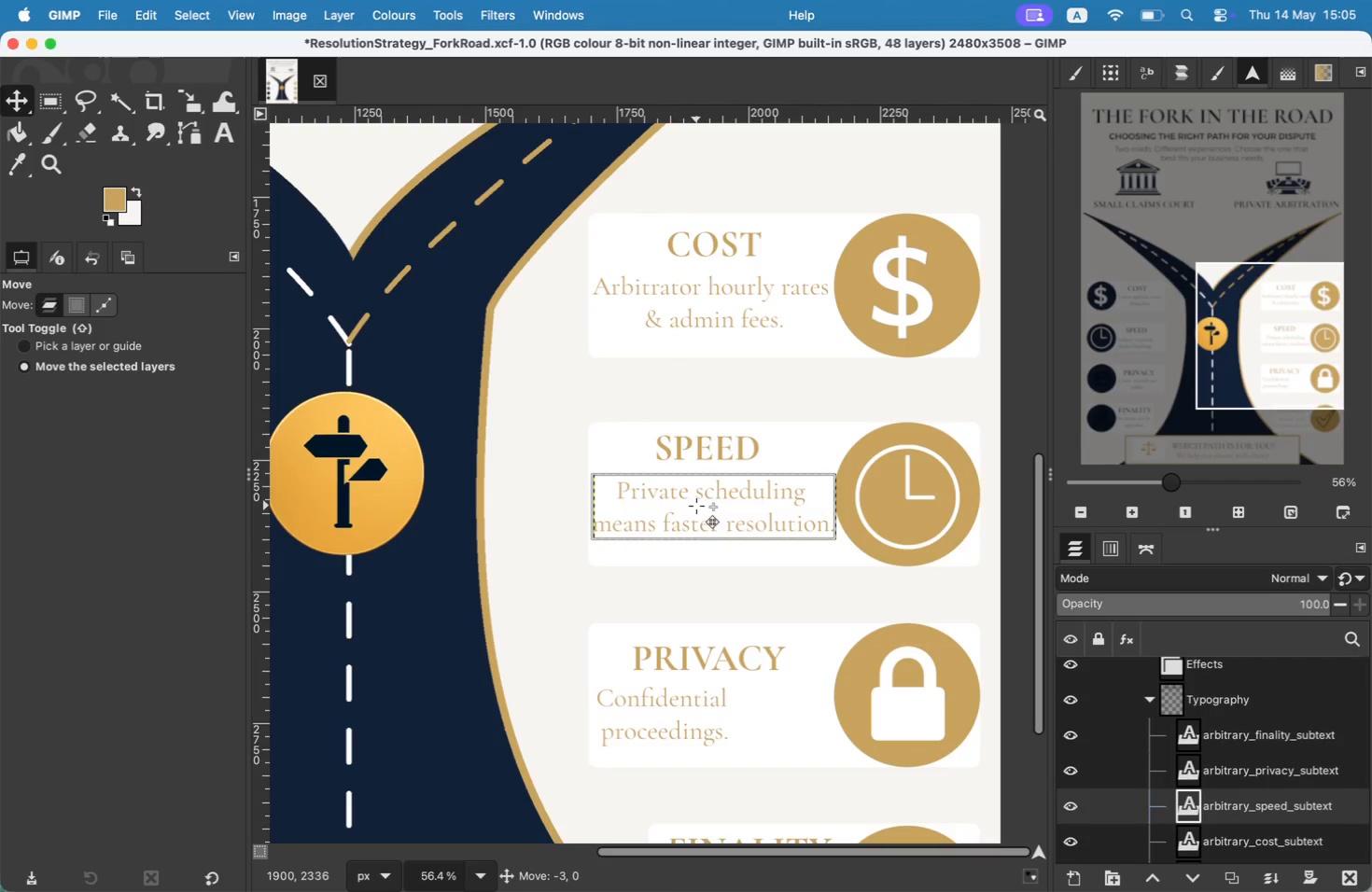 
left_click_drag(start_coordinate=[706, 509], to_coordinate=[698, 506])
 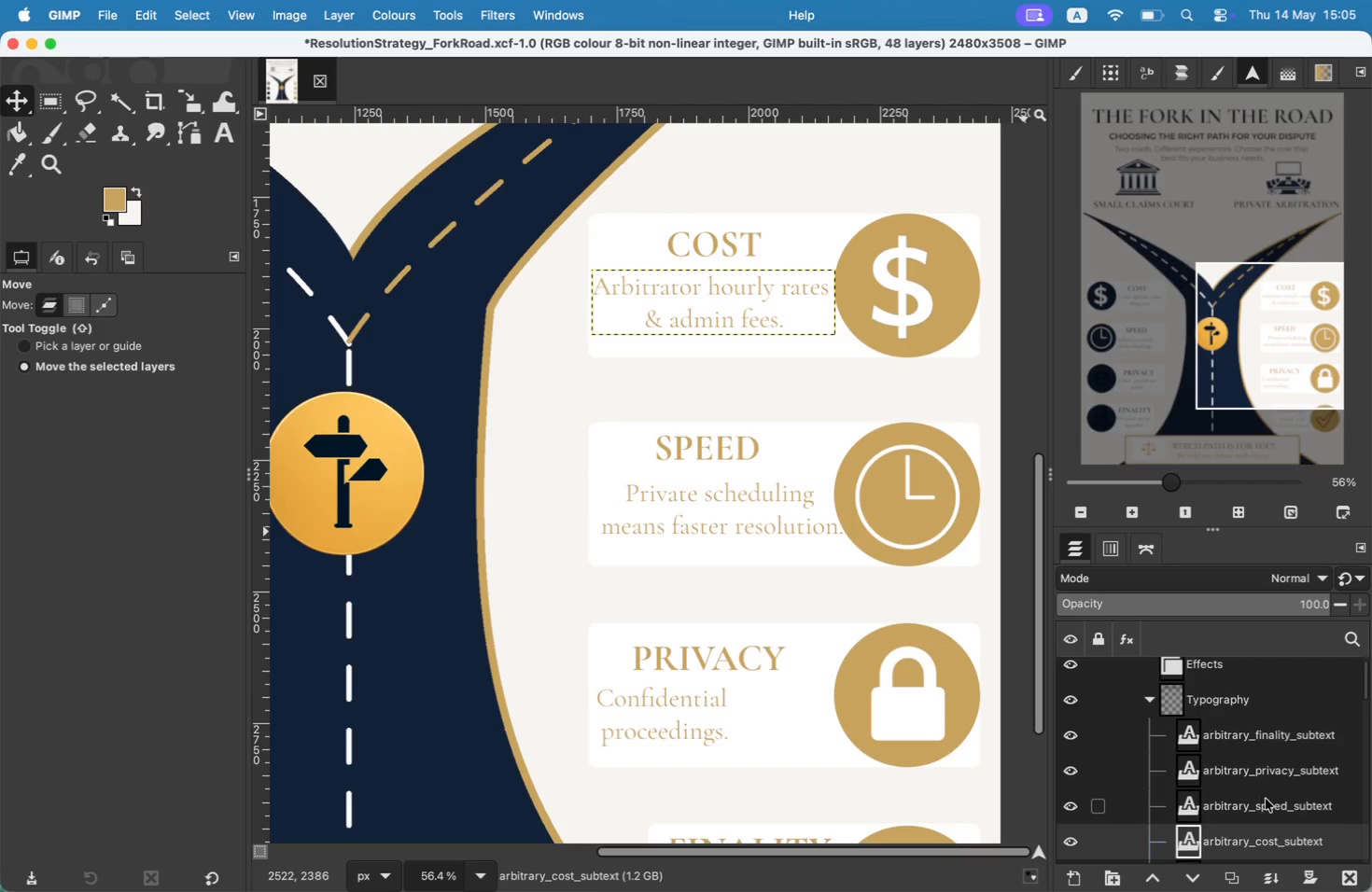 
left_click([687, 705])
 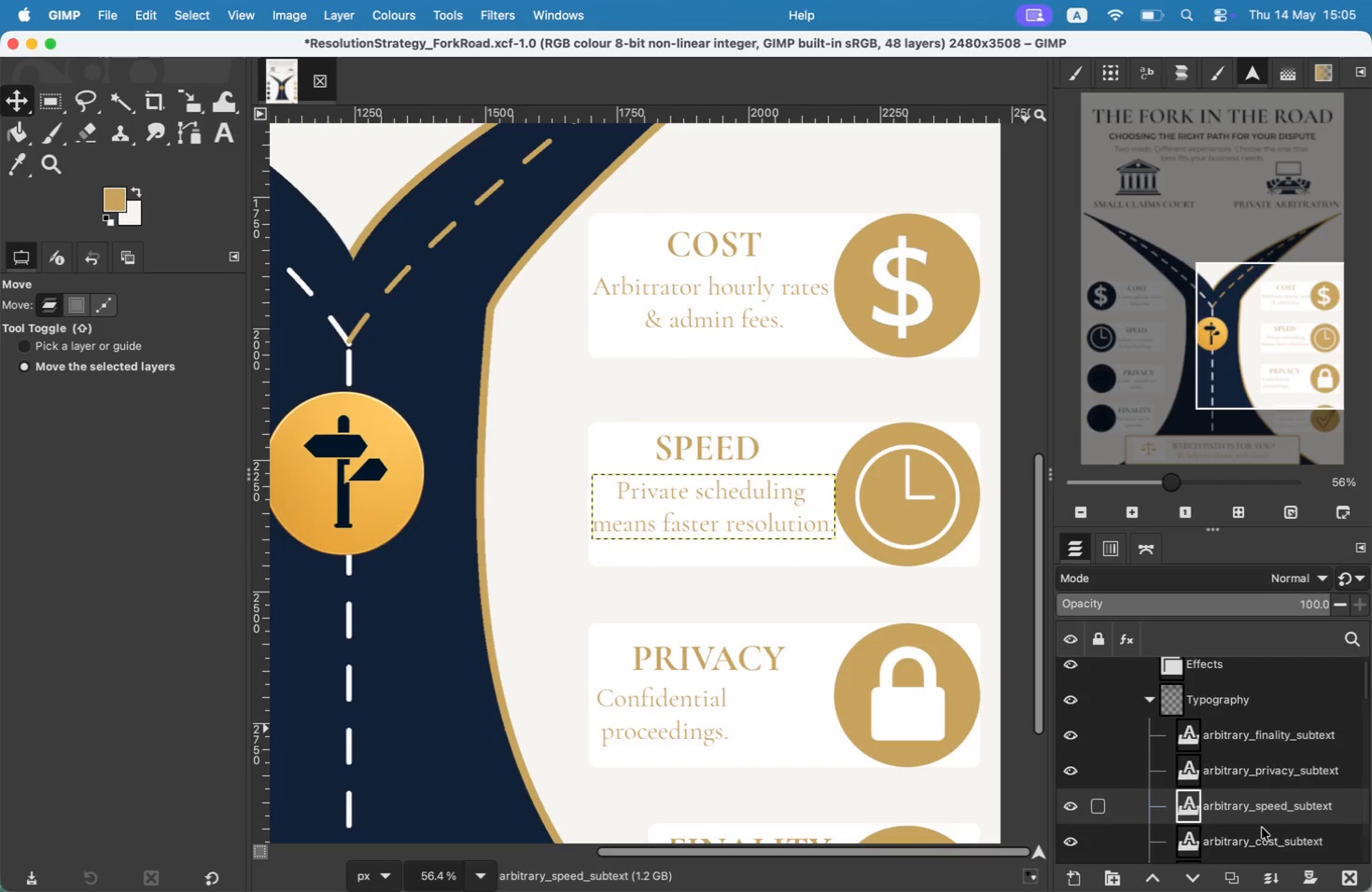 
left_click([1265, 842])
 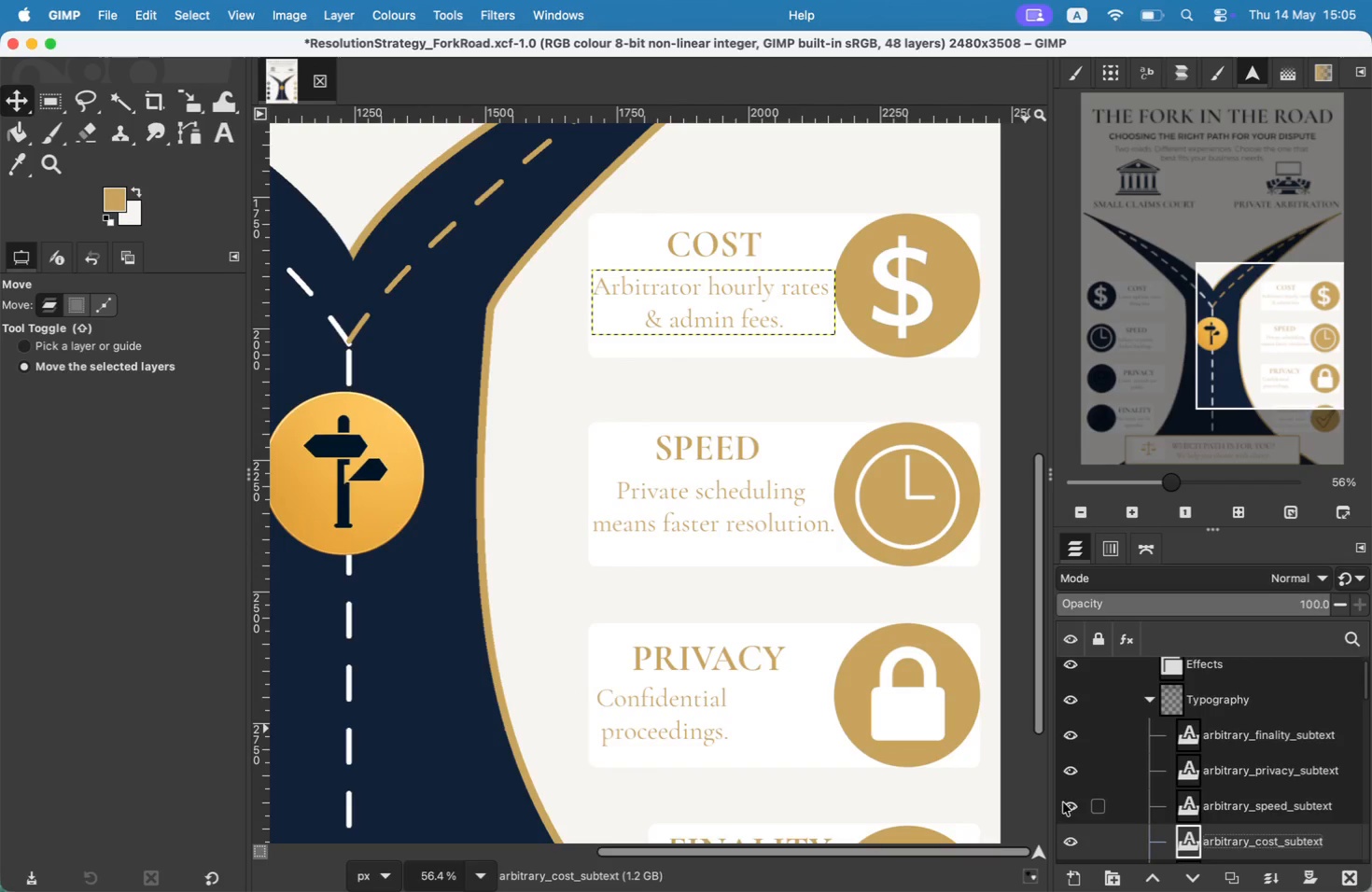 
left_click_drag(start_coordinate=[723, 713], to_coordinate=[741, 710])
 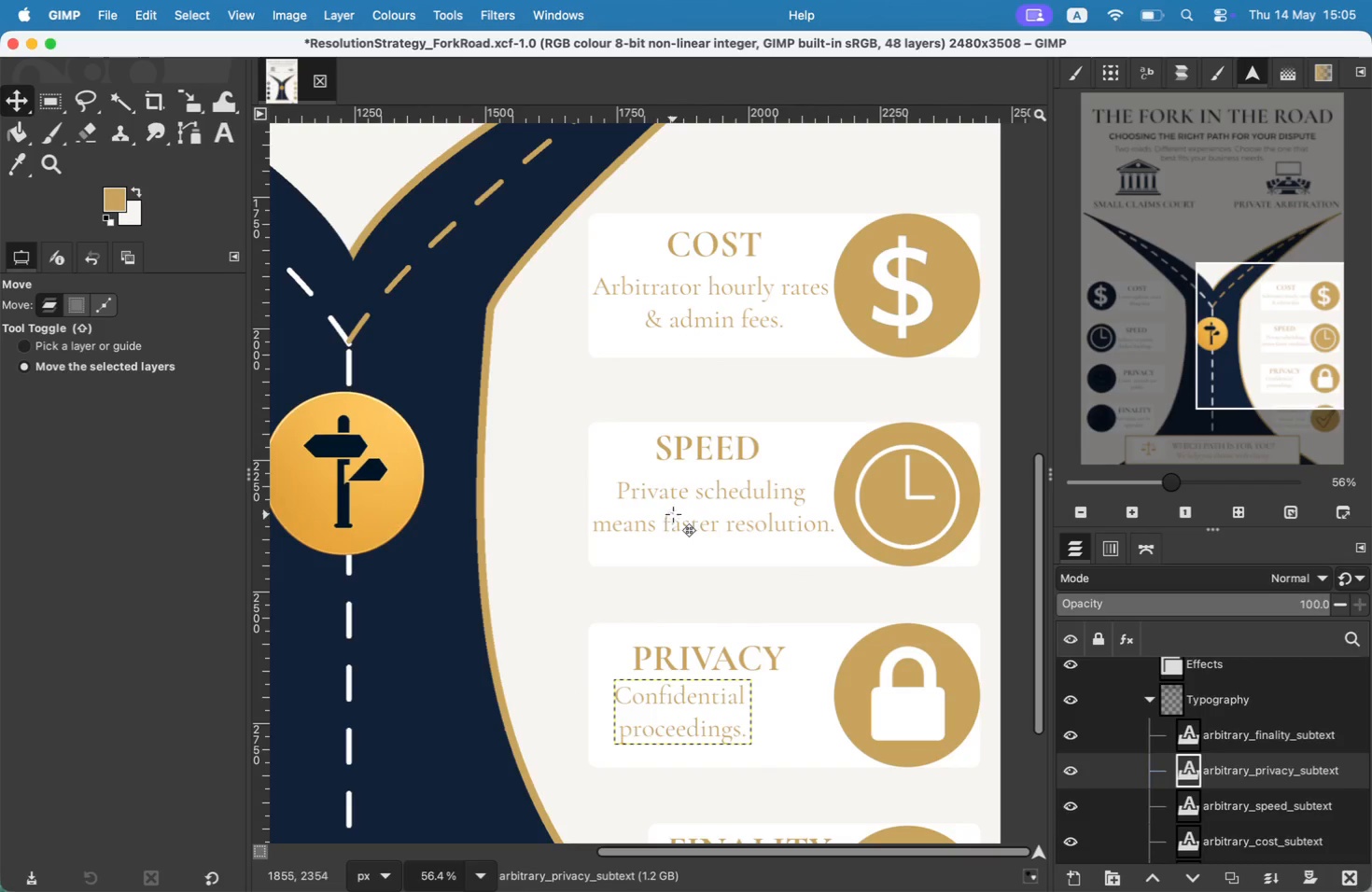 
wait(6.47)
 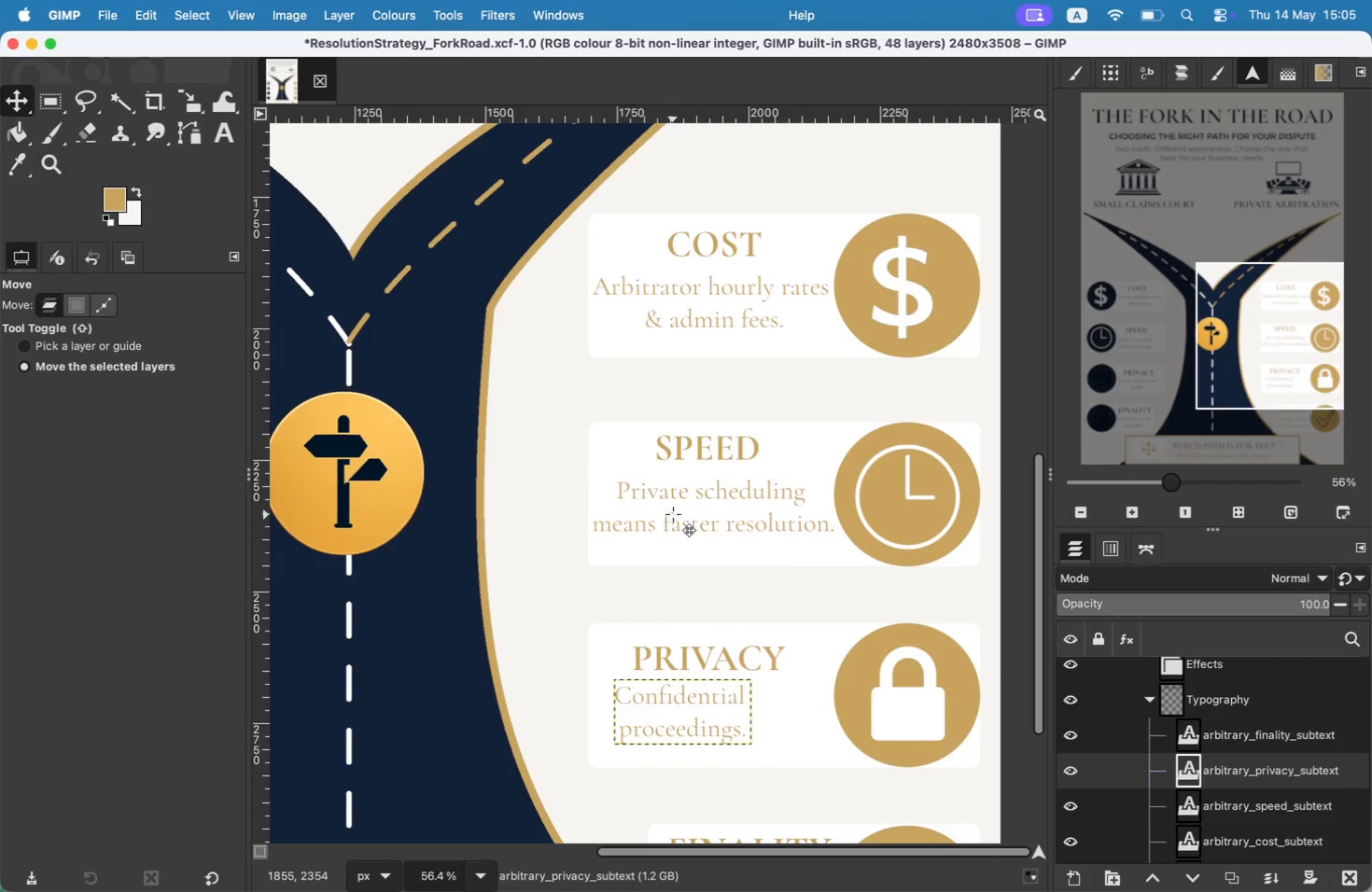 
left_click([1299, 833])
 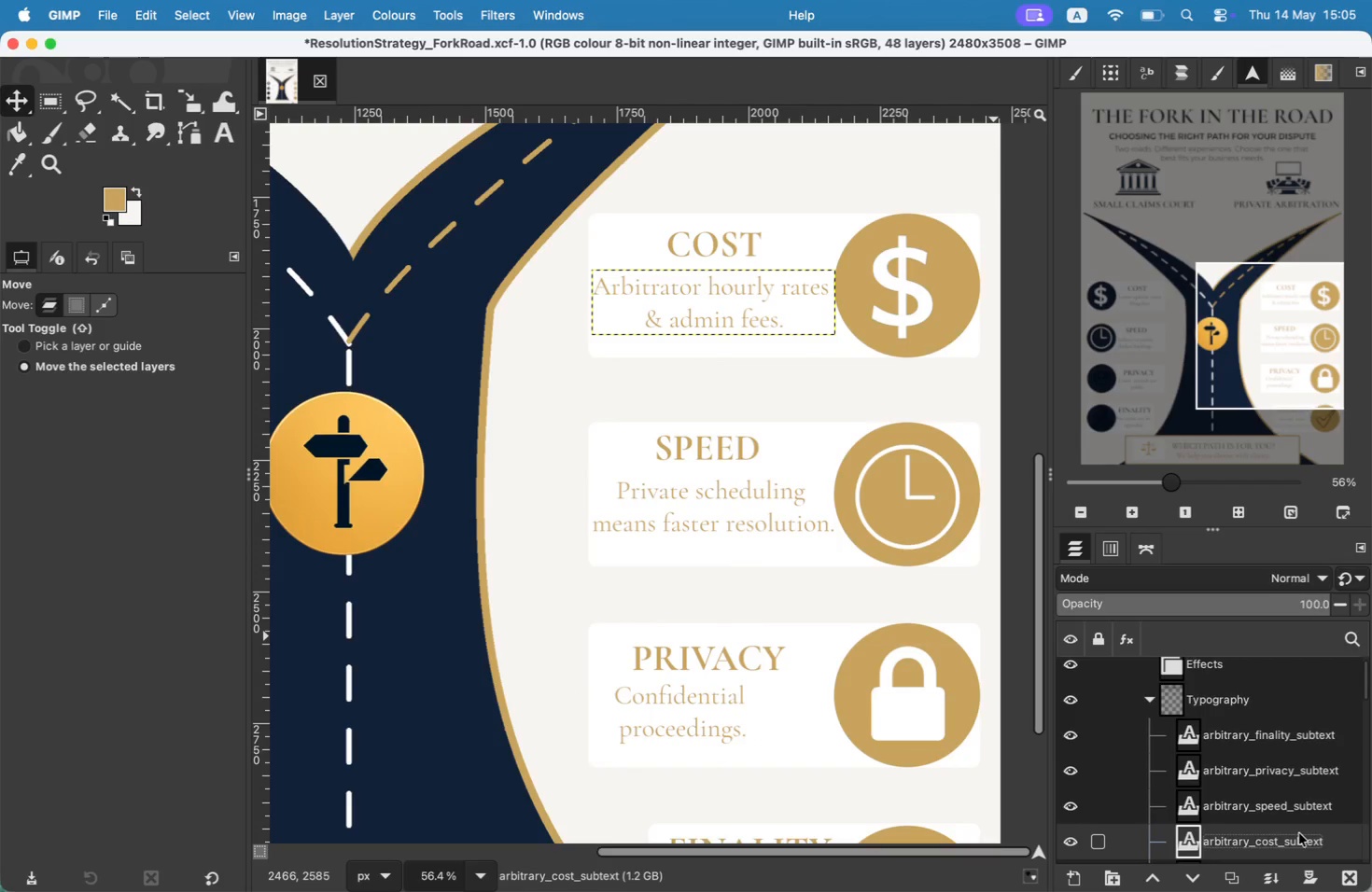 
left_click([1278, 731])
 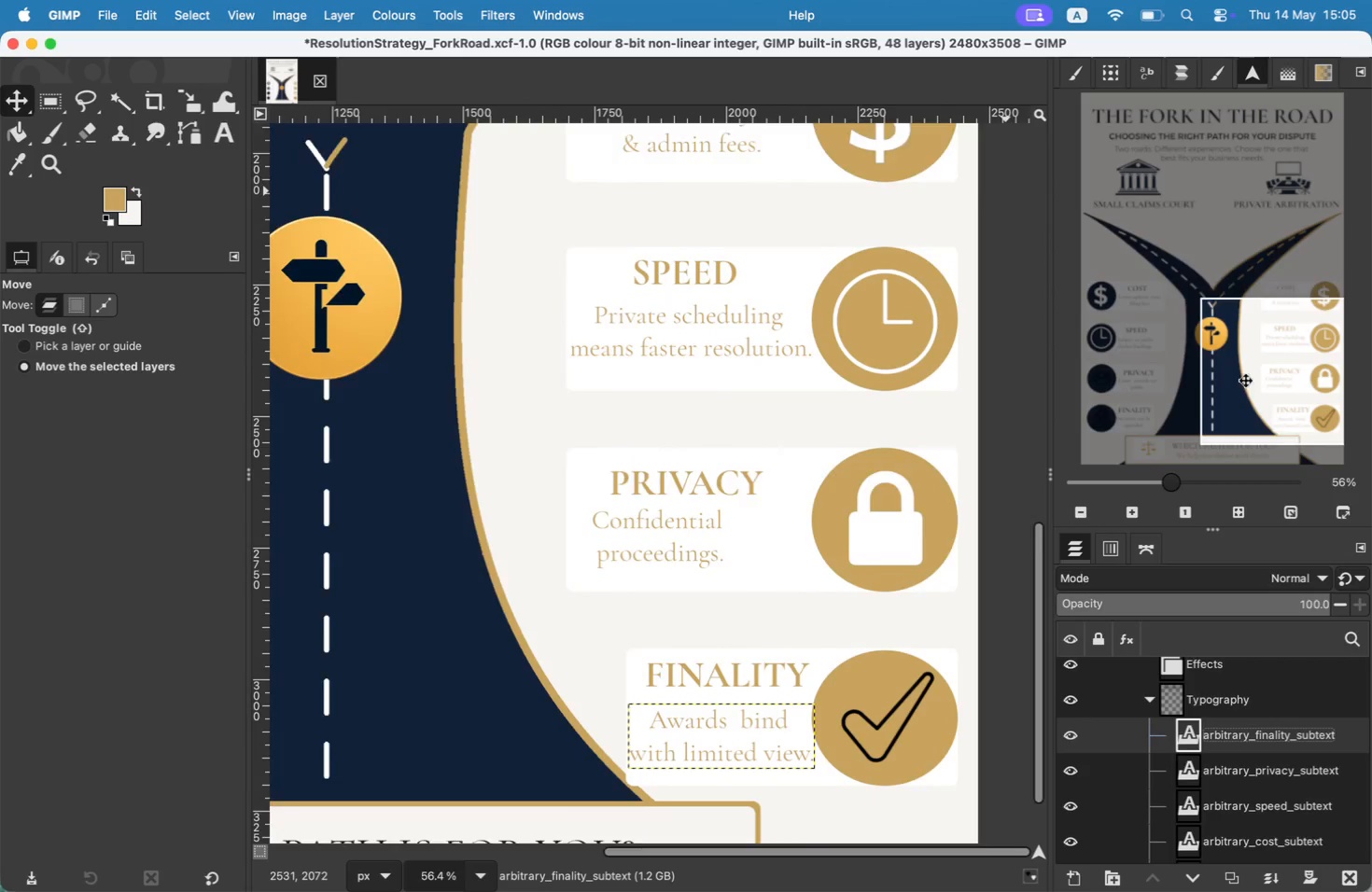 
left_click_drag(start_coordinate=[1241, 345], to_coordinate=[1142, 346])
 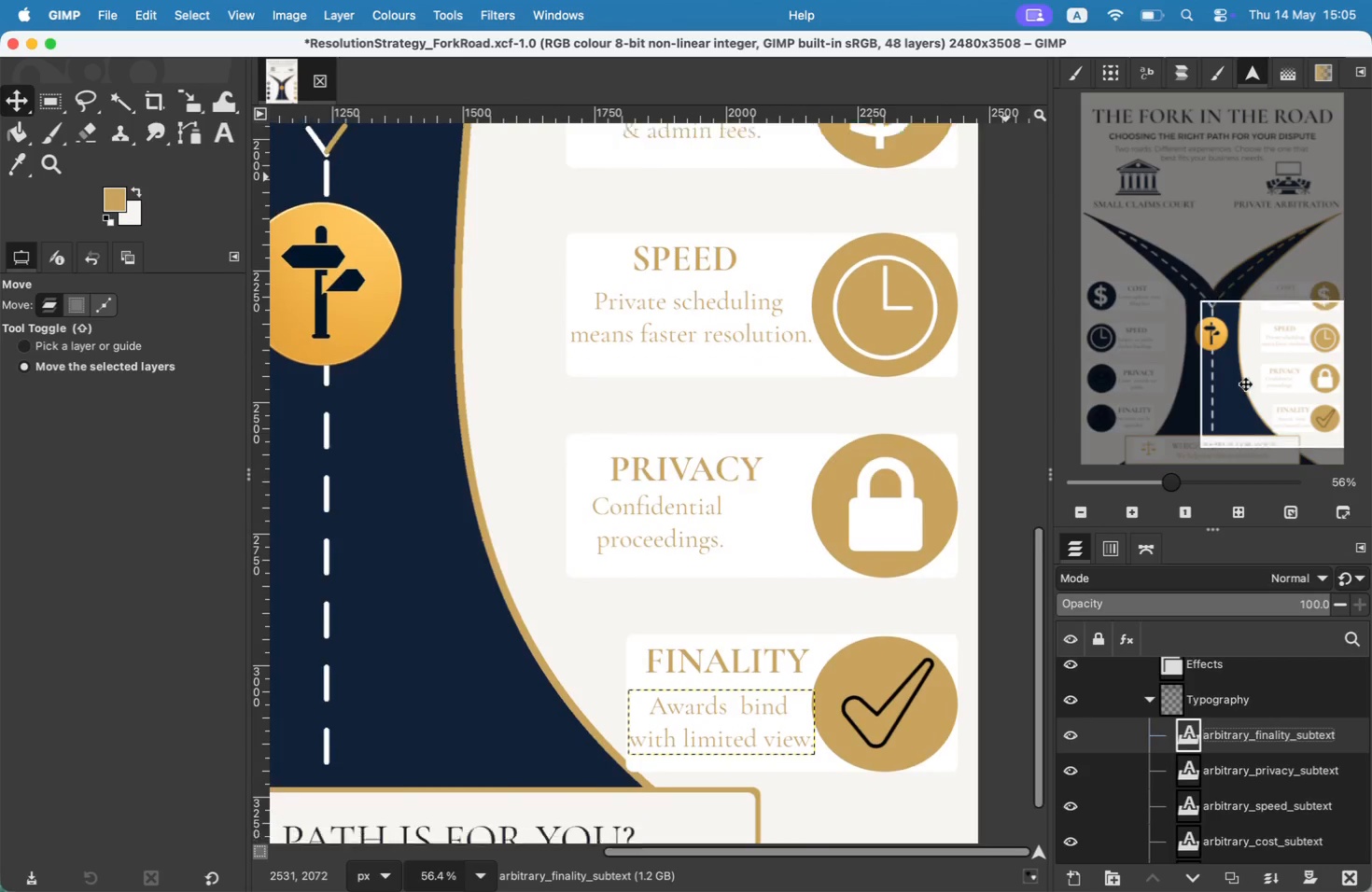 
left_click([1141, 700])
 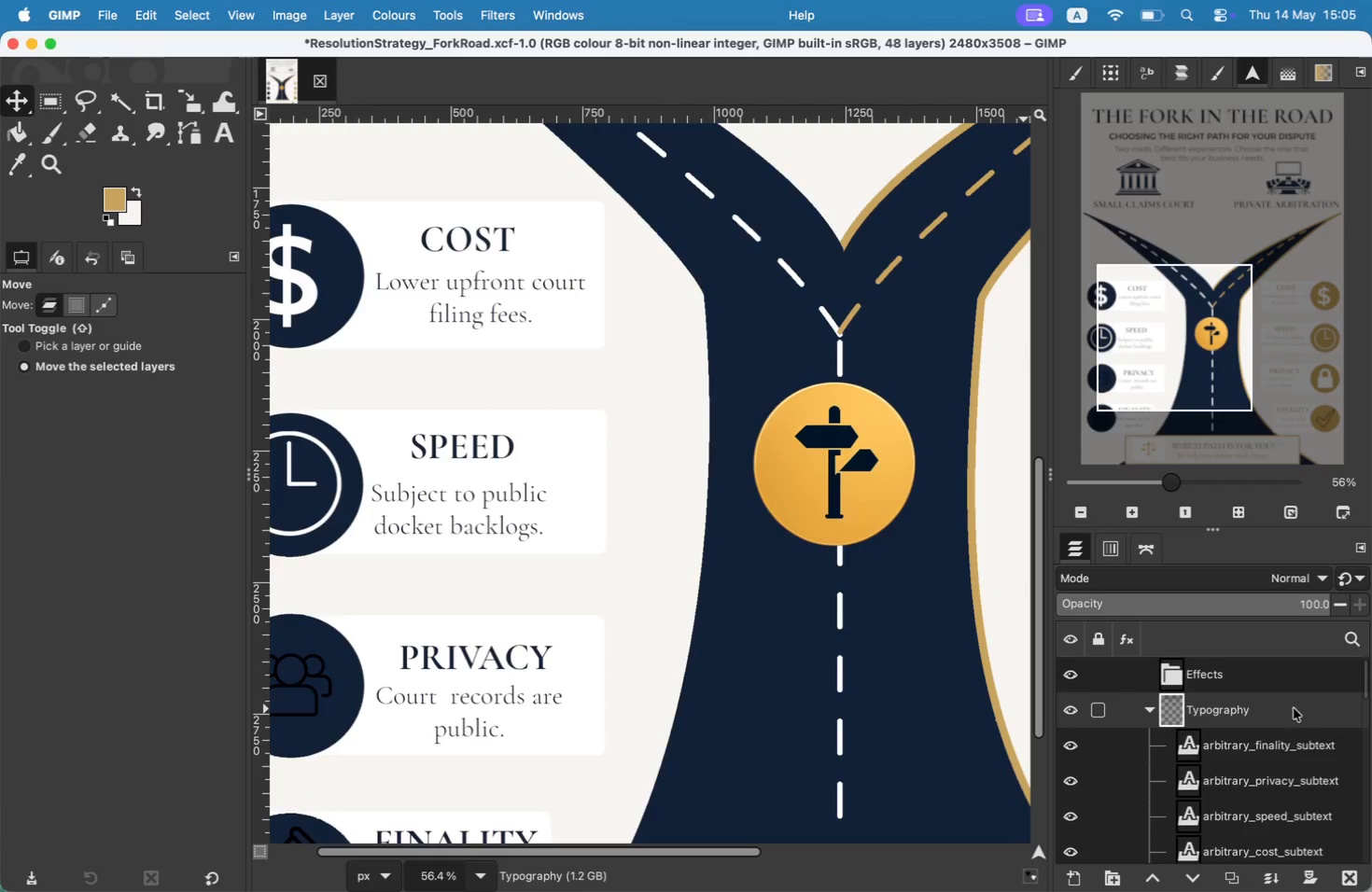 
scroll: coordinate [1329, 721], scroll_direction: up, amount: 1.0
 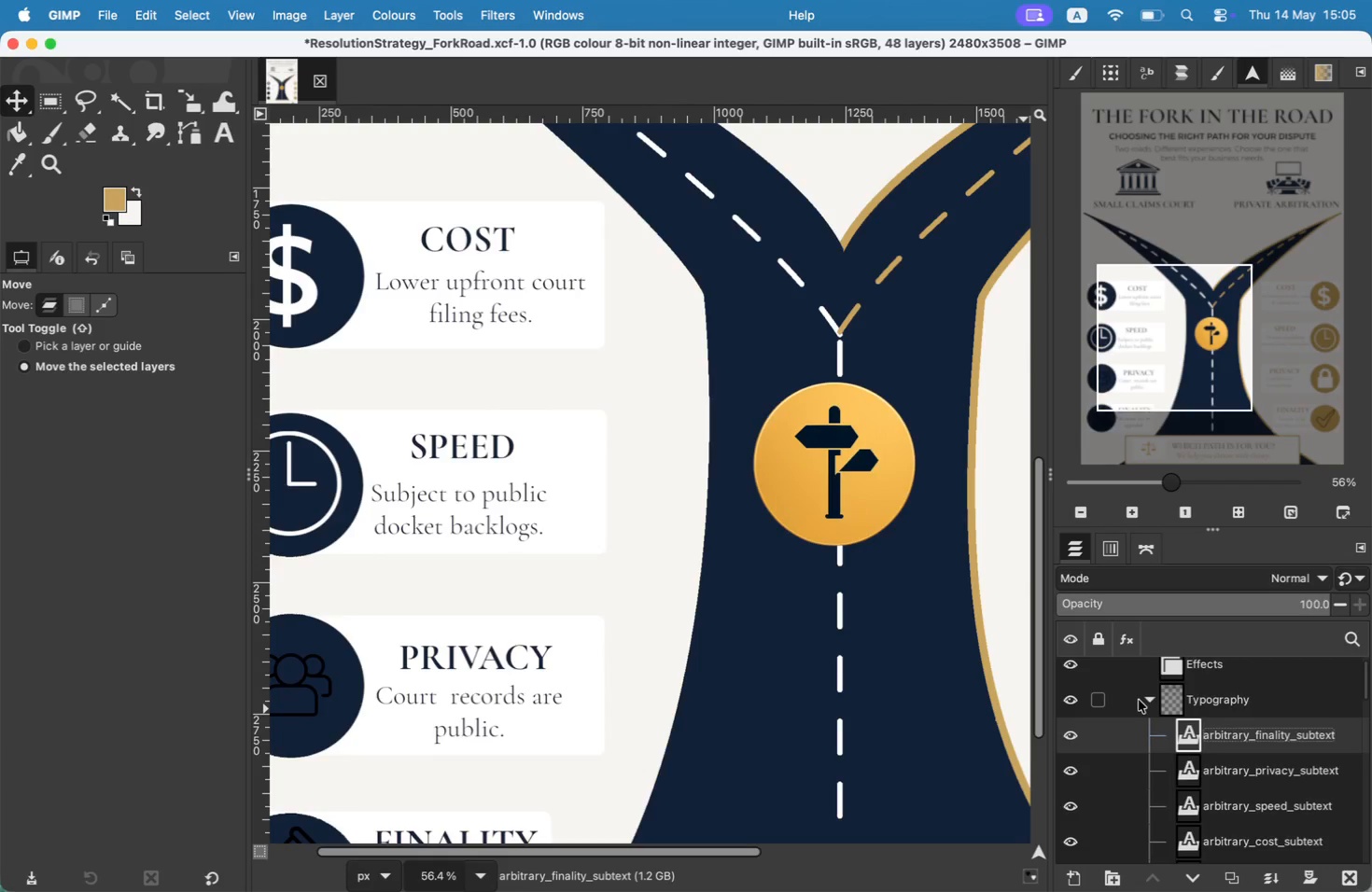 
left_click([1234, 680])
 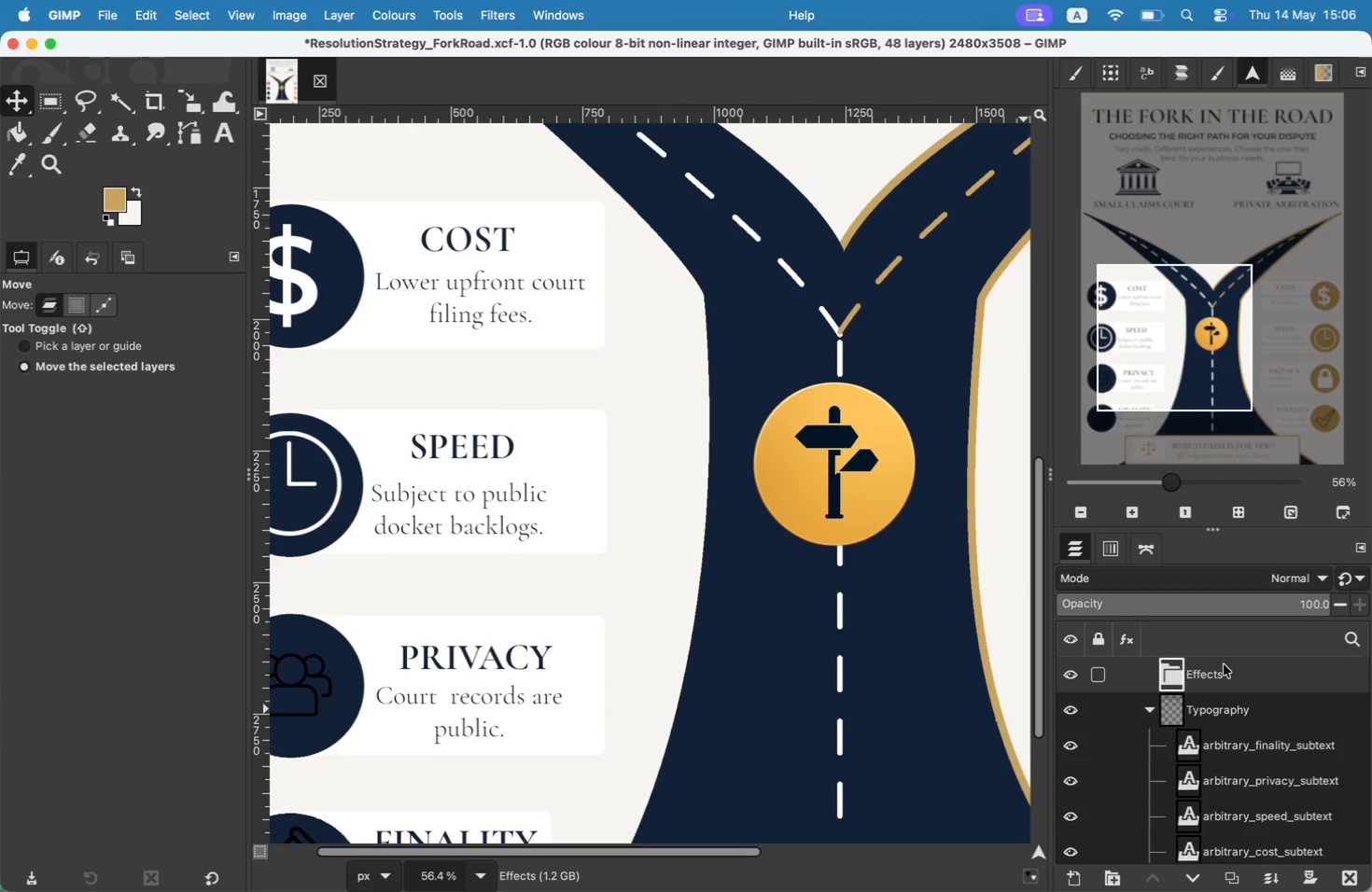 